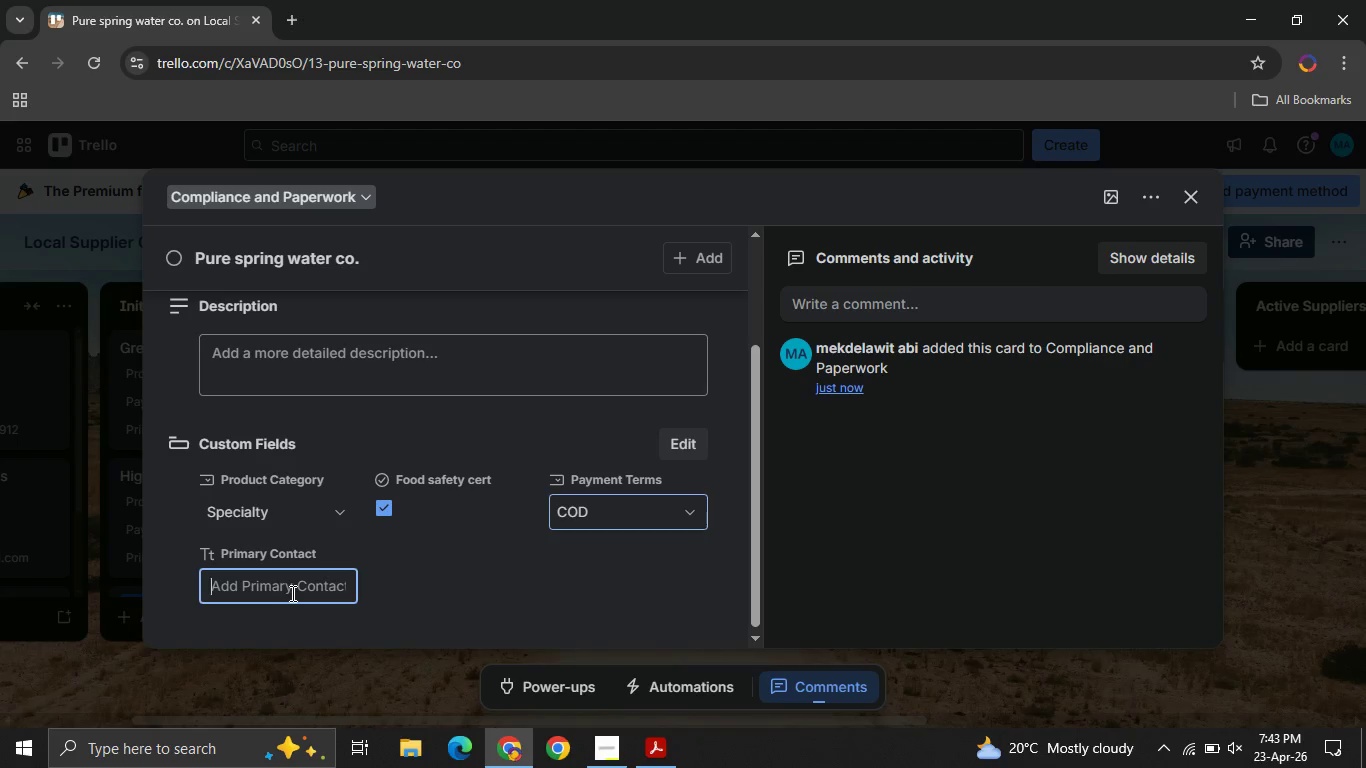 
left_click([291, 593])
 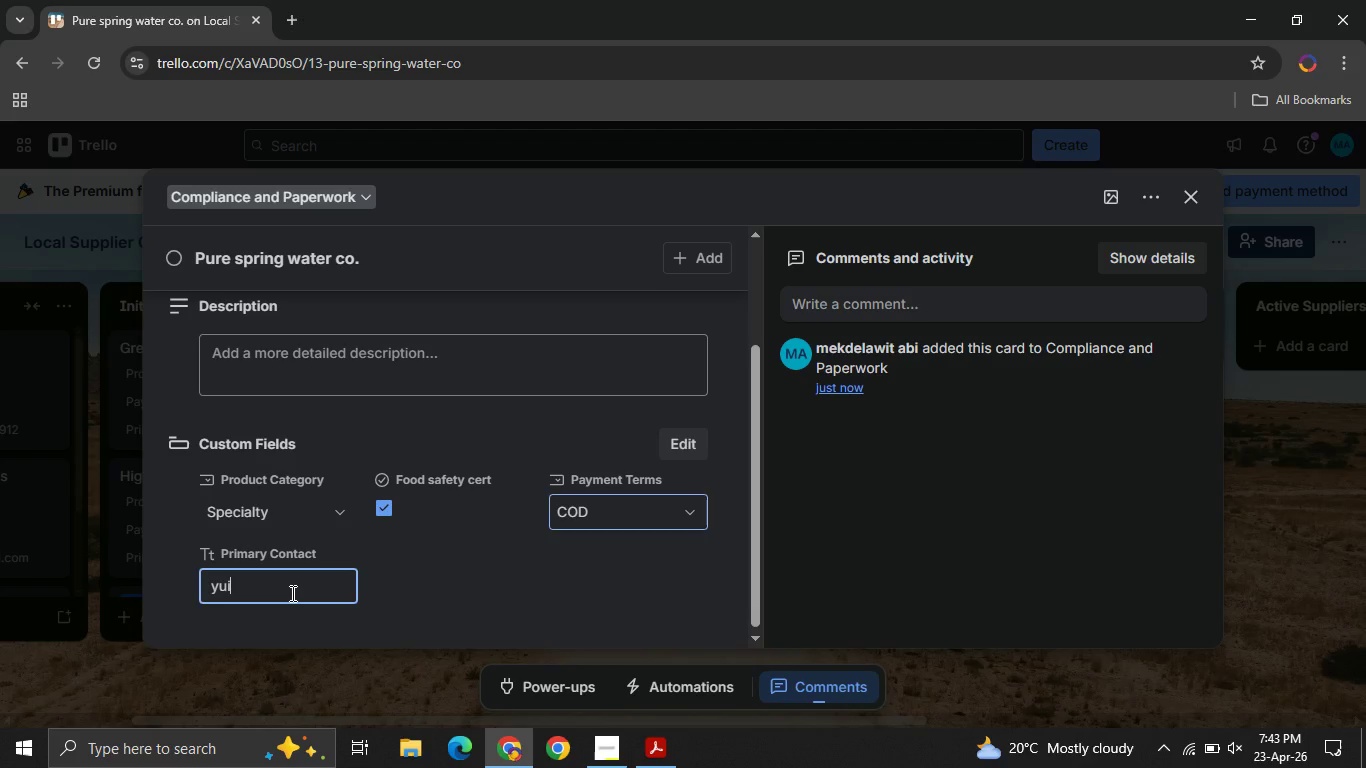 
type(yuii@suoi.et)
 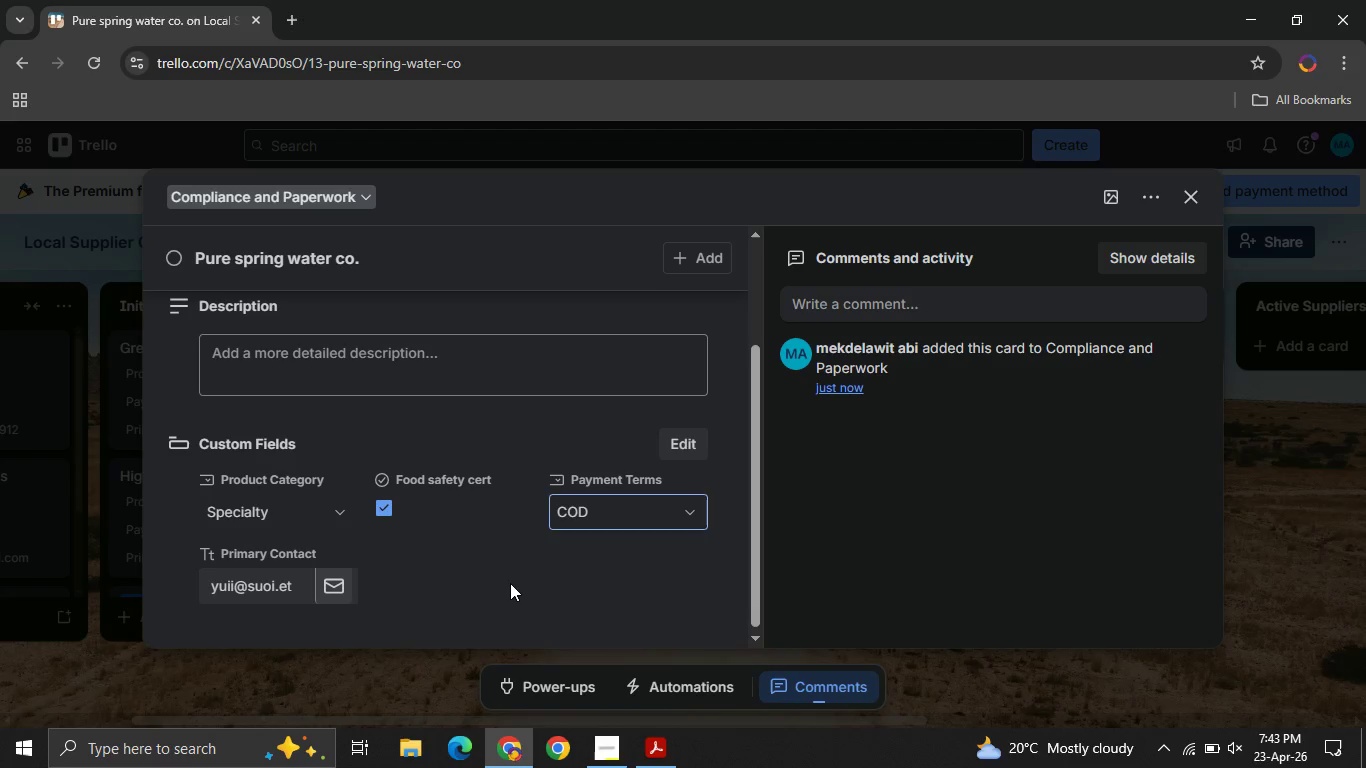 
left_click([510, 583])
 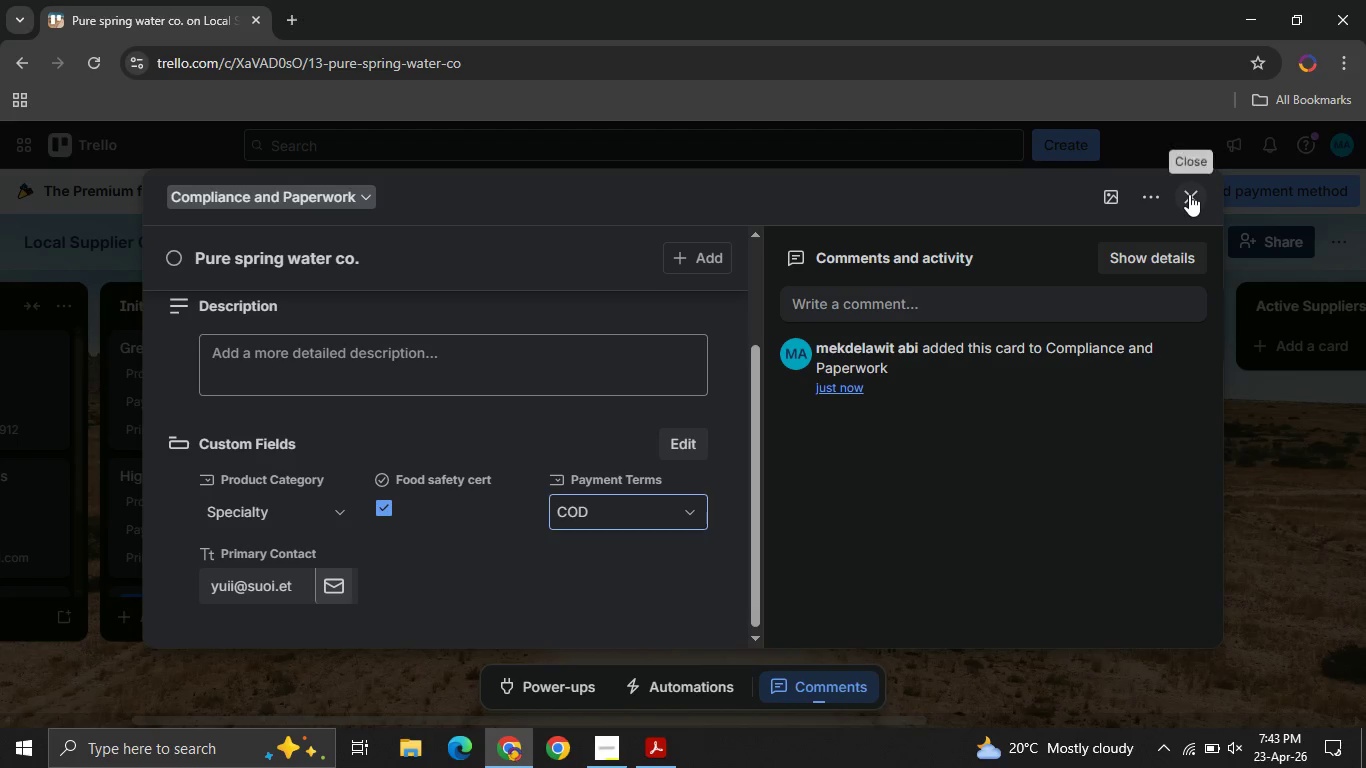 
left_click([1189, 194])
 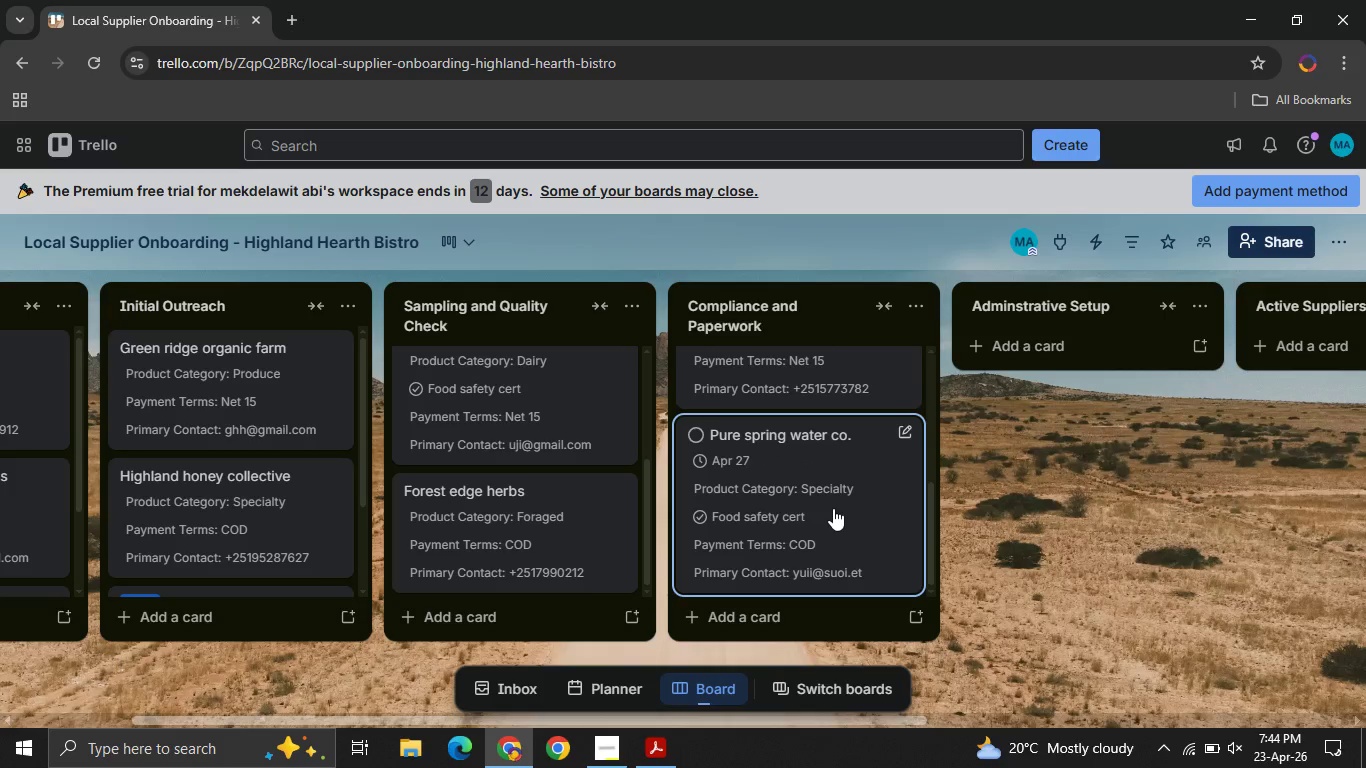 
wait(72.64)
 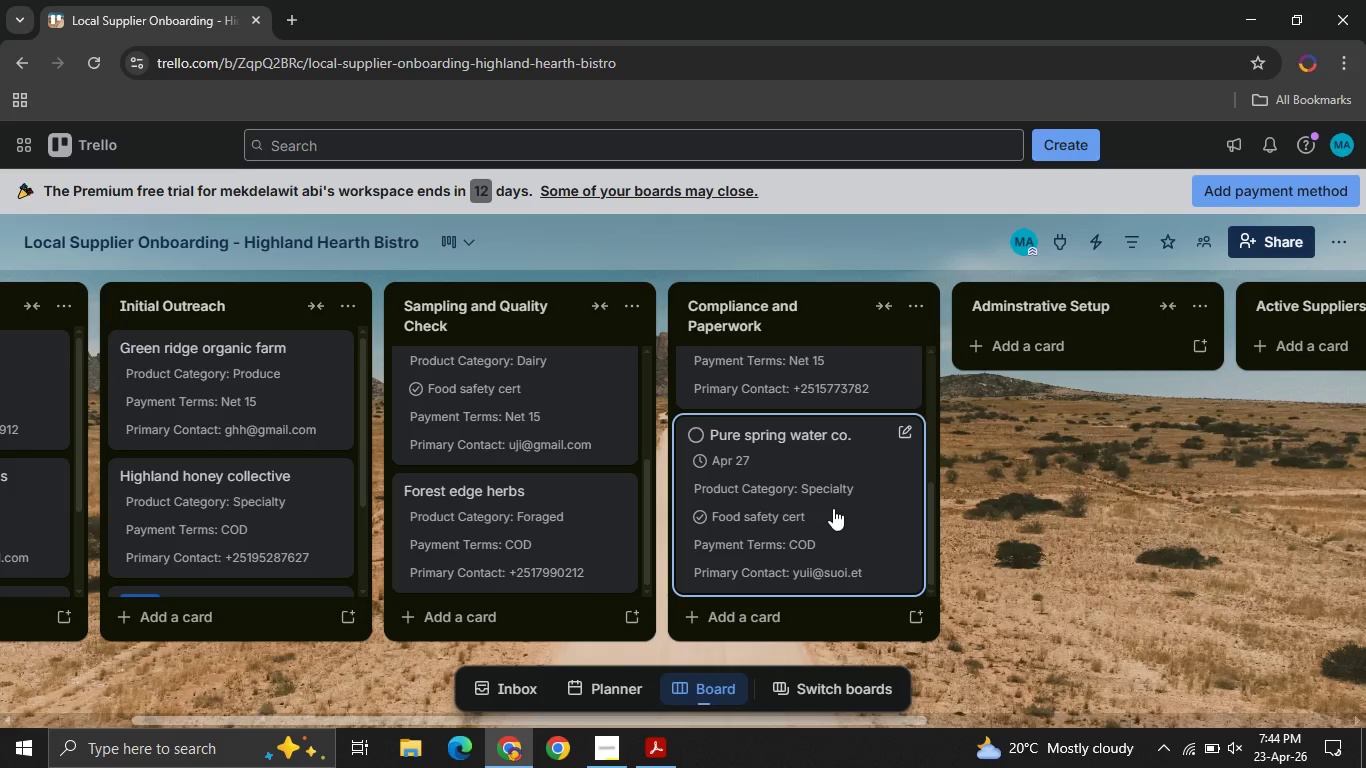 
left_click([1039, 341])
 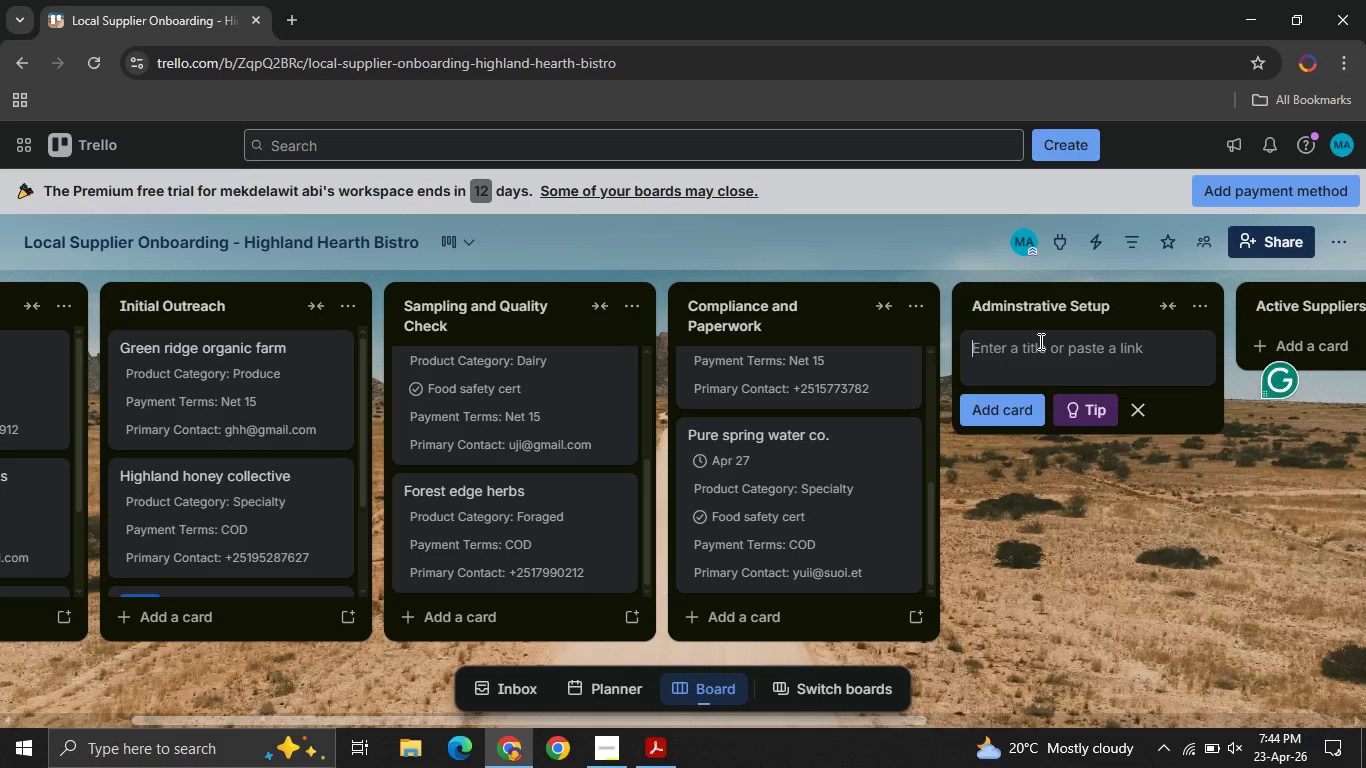 
left_click([1039, 341])
 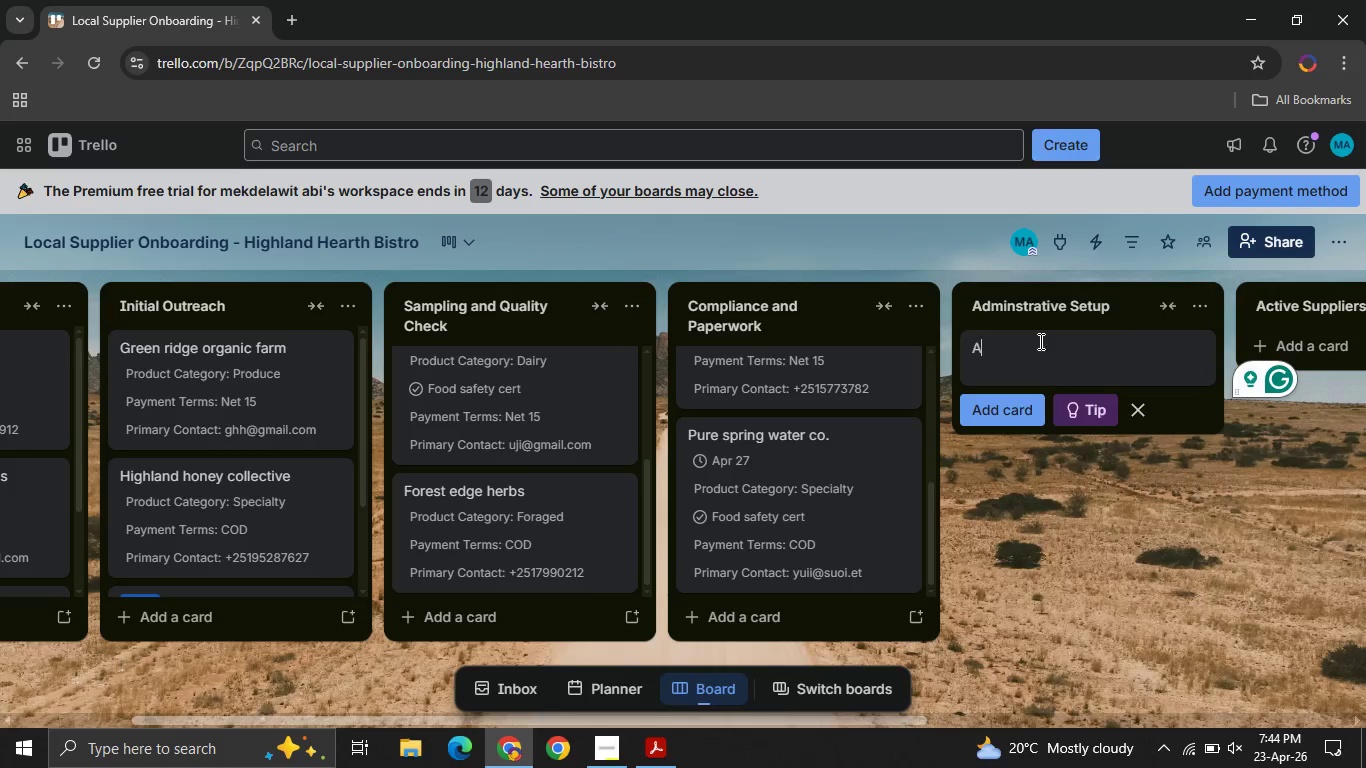 
type(Addis spice blends )
 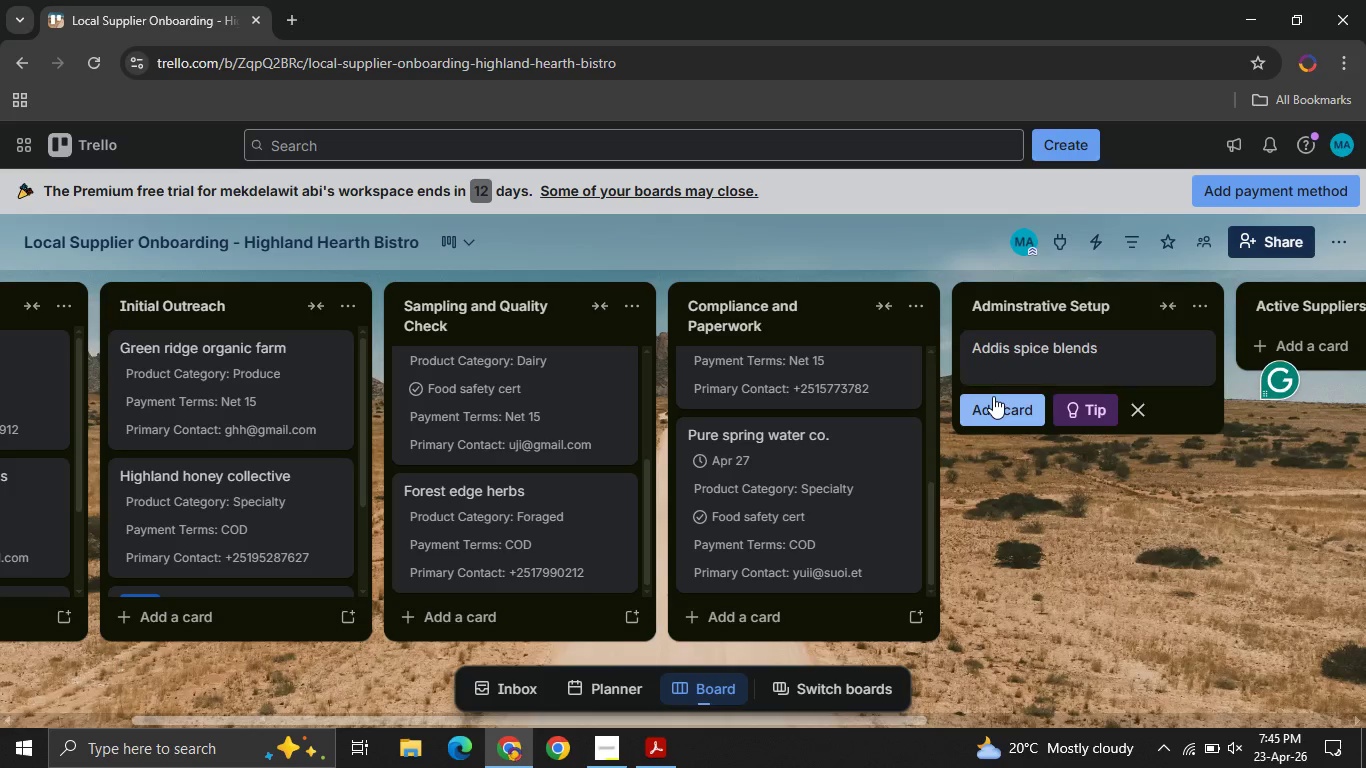 
left_click([993, 396])
 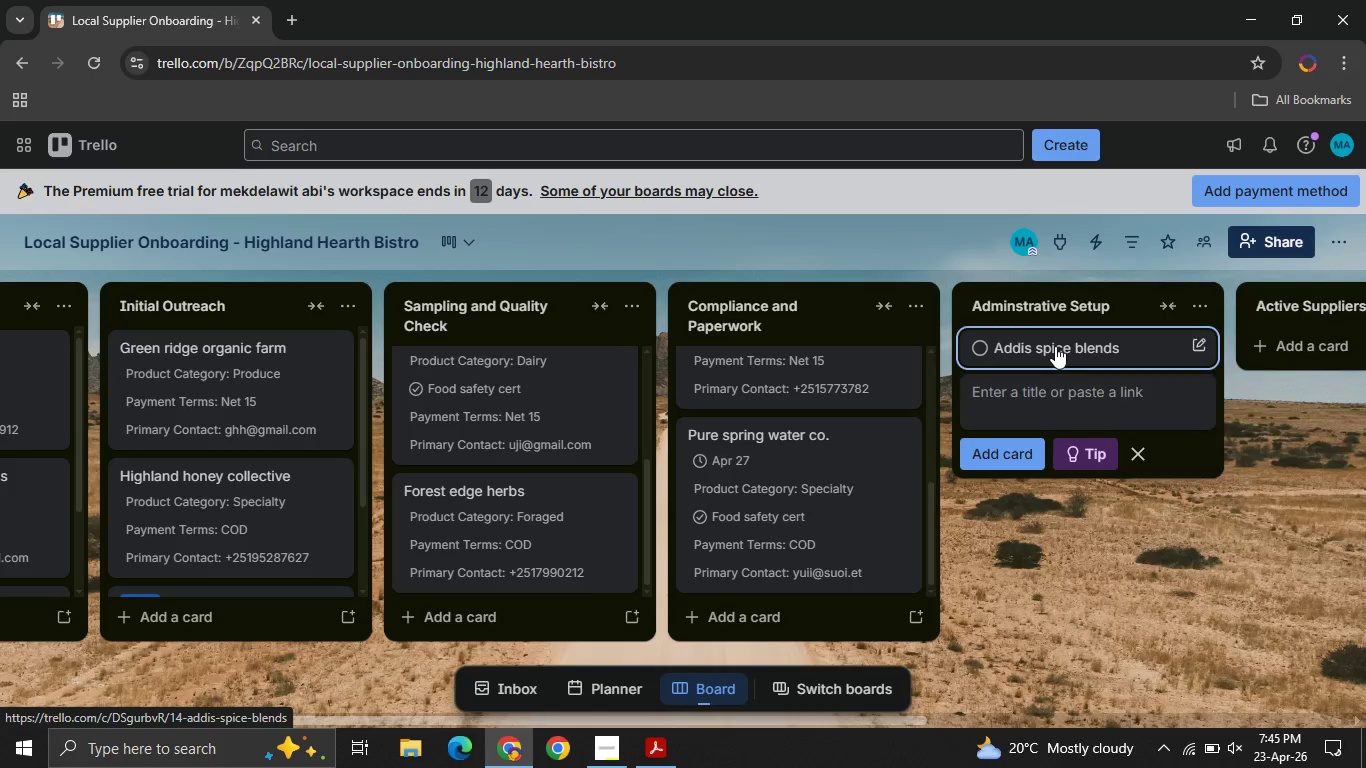 
left_click([1055, 346])
 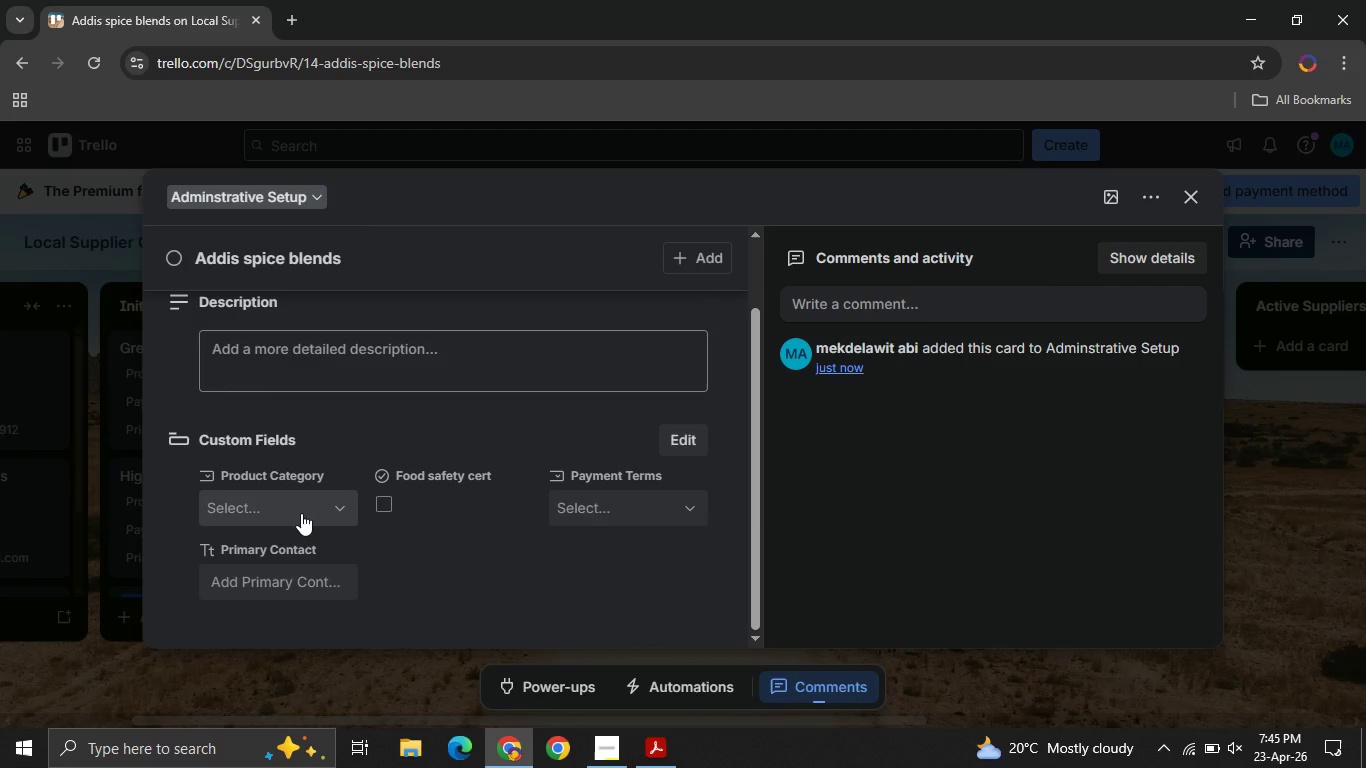 
wait(6.86)
 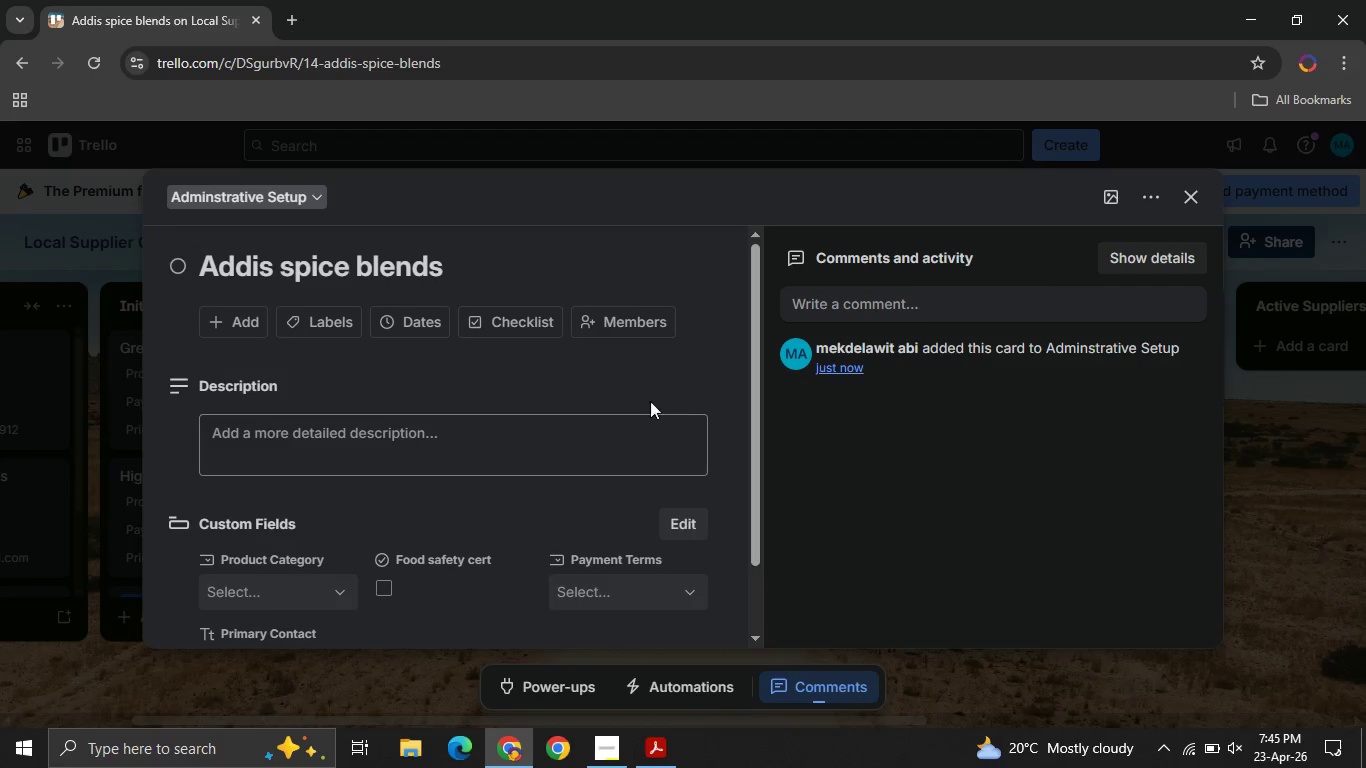 
left_click([301, 513])
 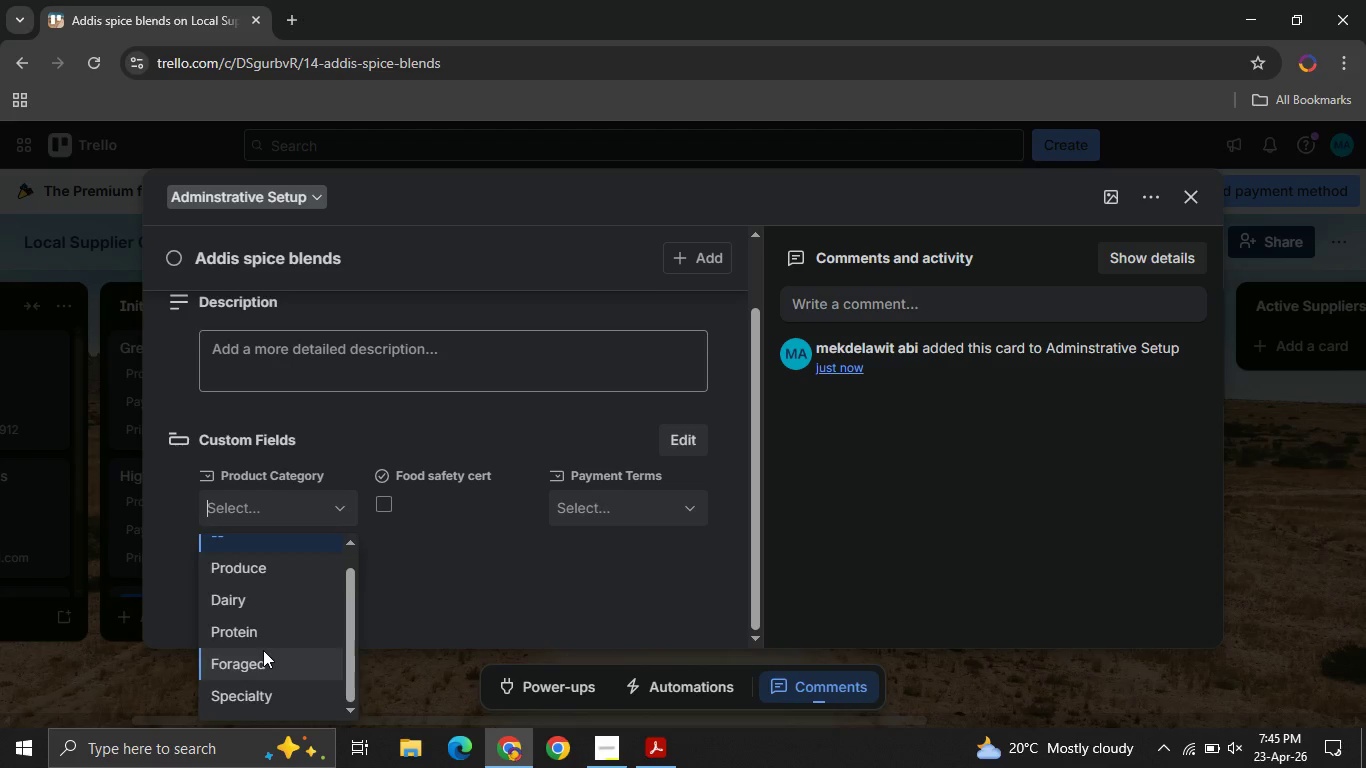 
wait(7.92)
 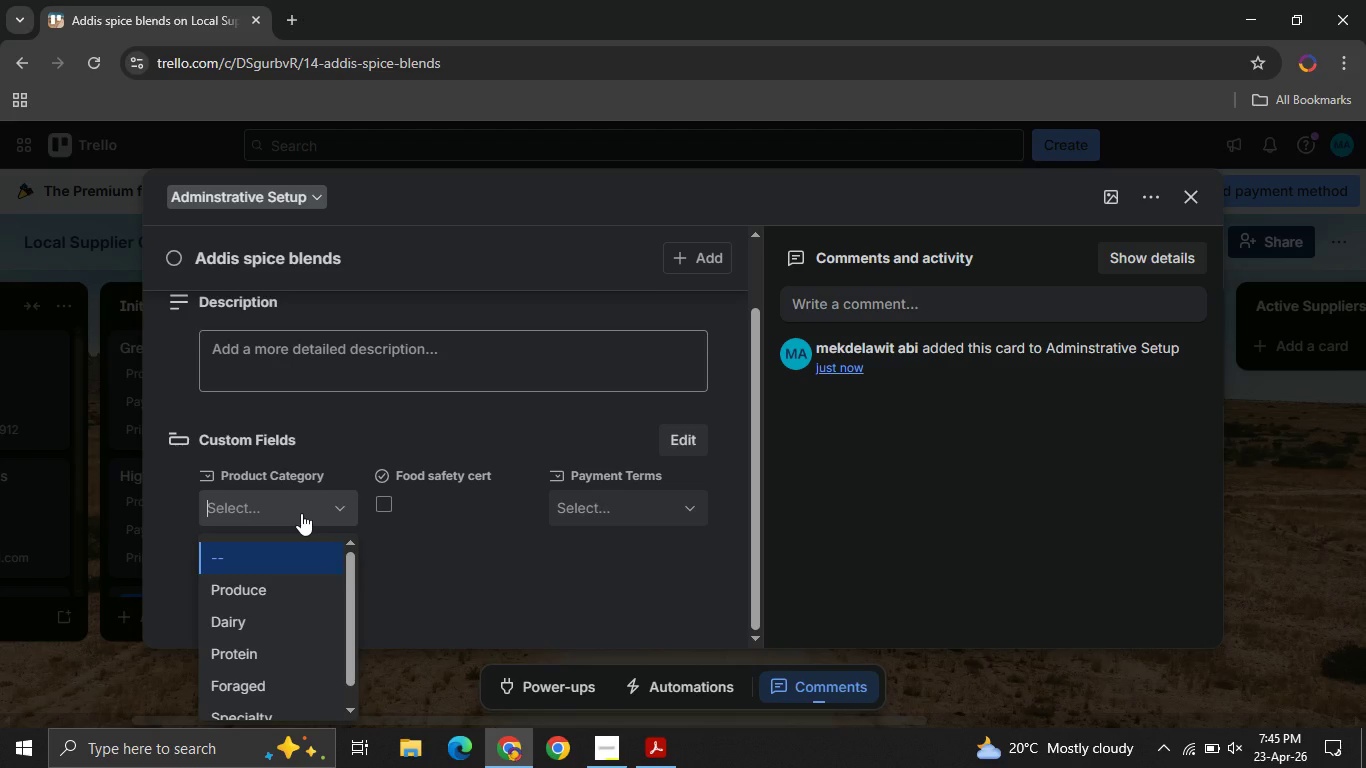 
left_click([261, 688])
 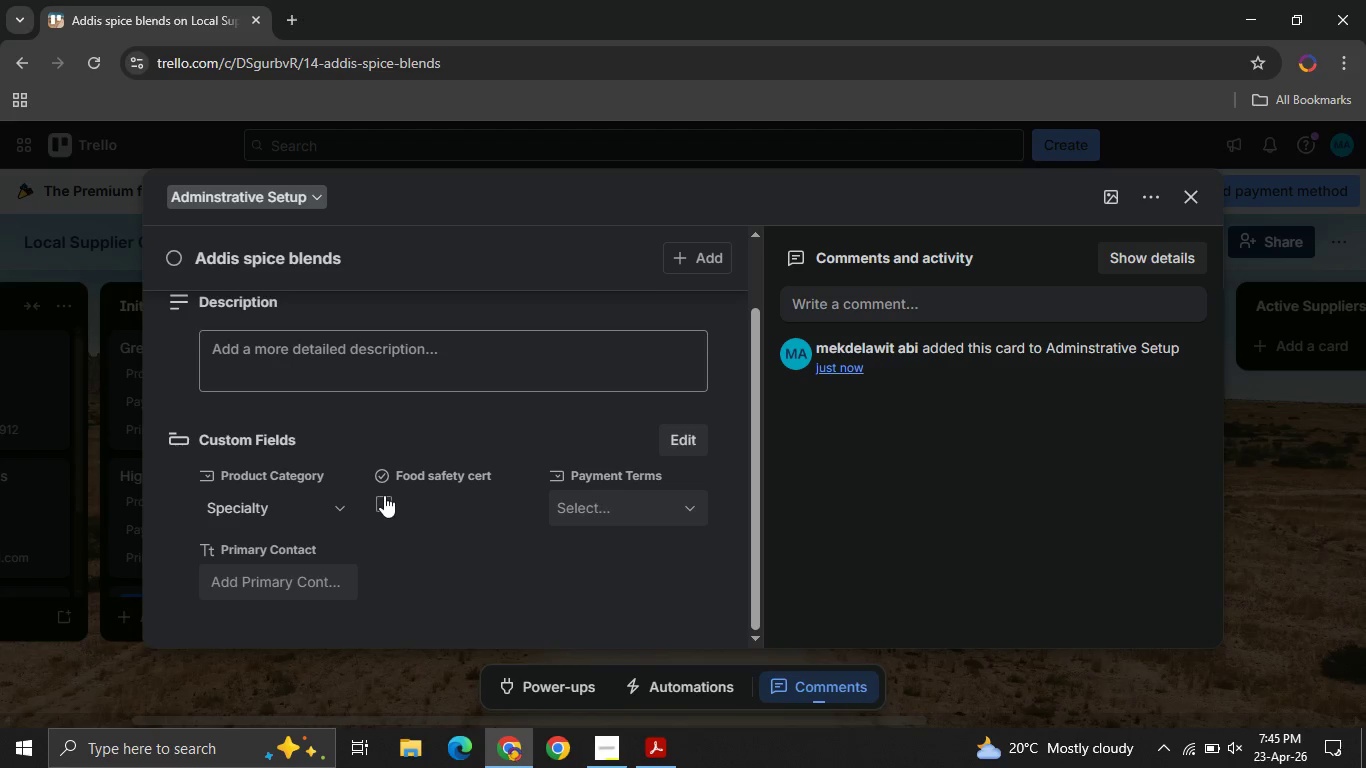 
left_click([384, 495])
 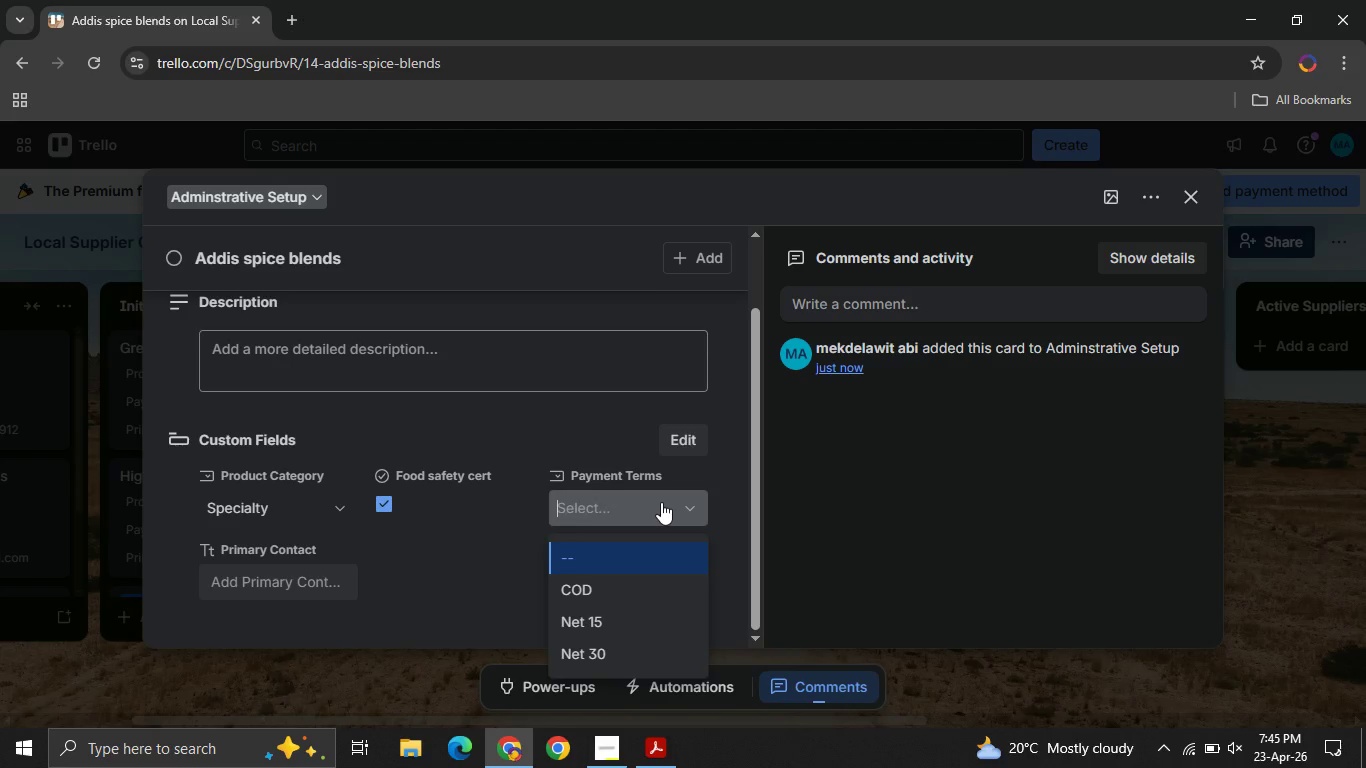 
left_click([661, 502])
 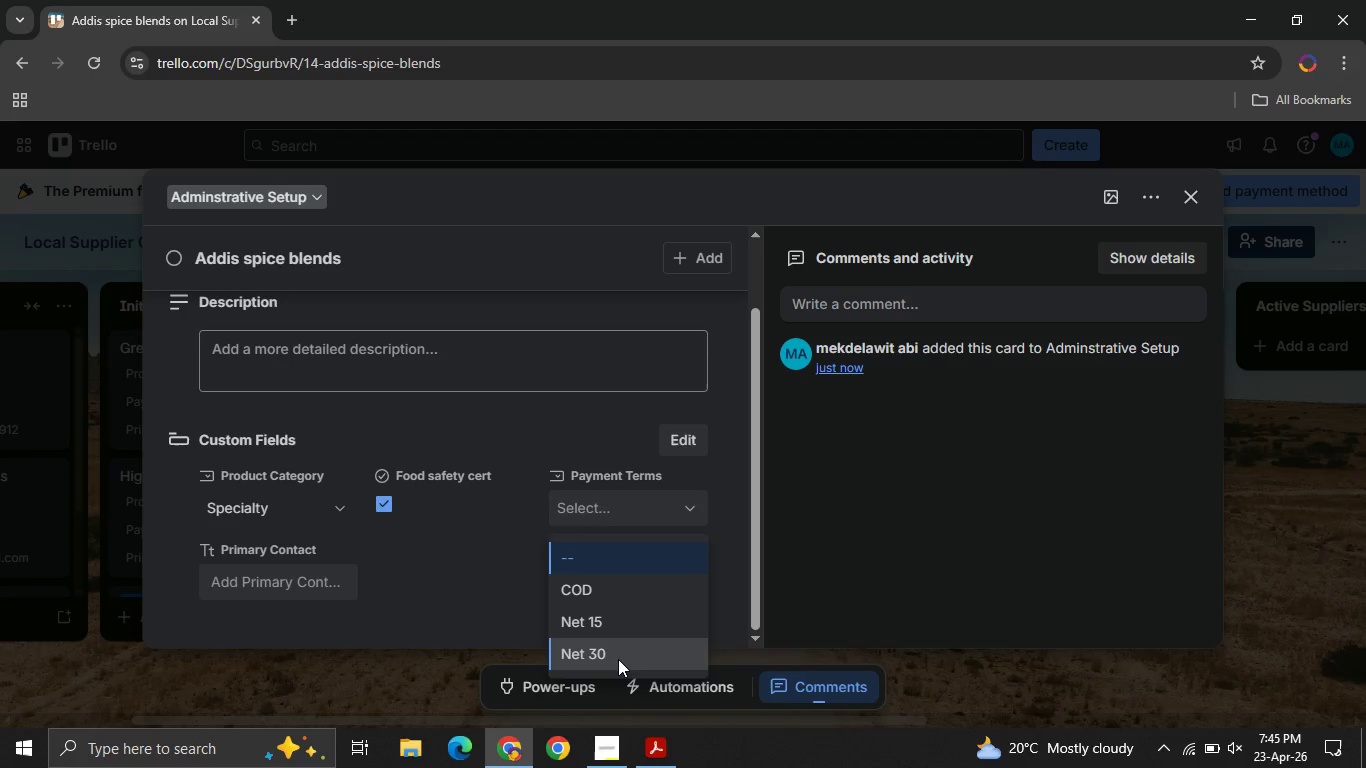 
left_click([618, 659])
 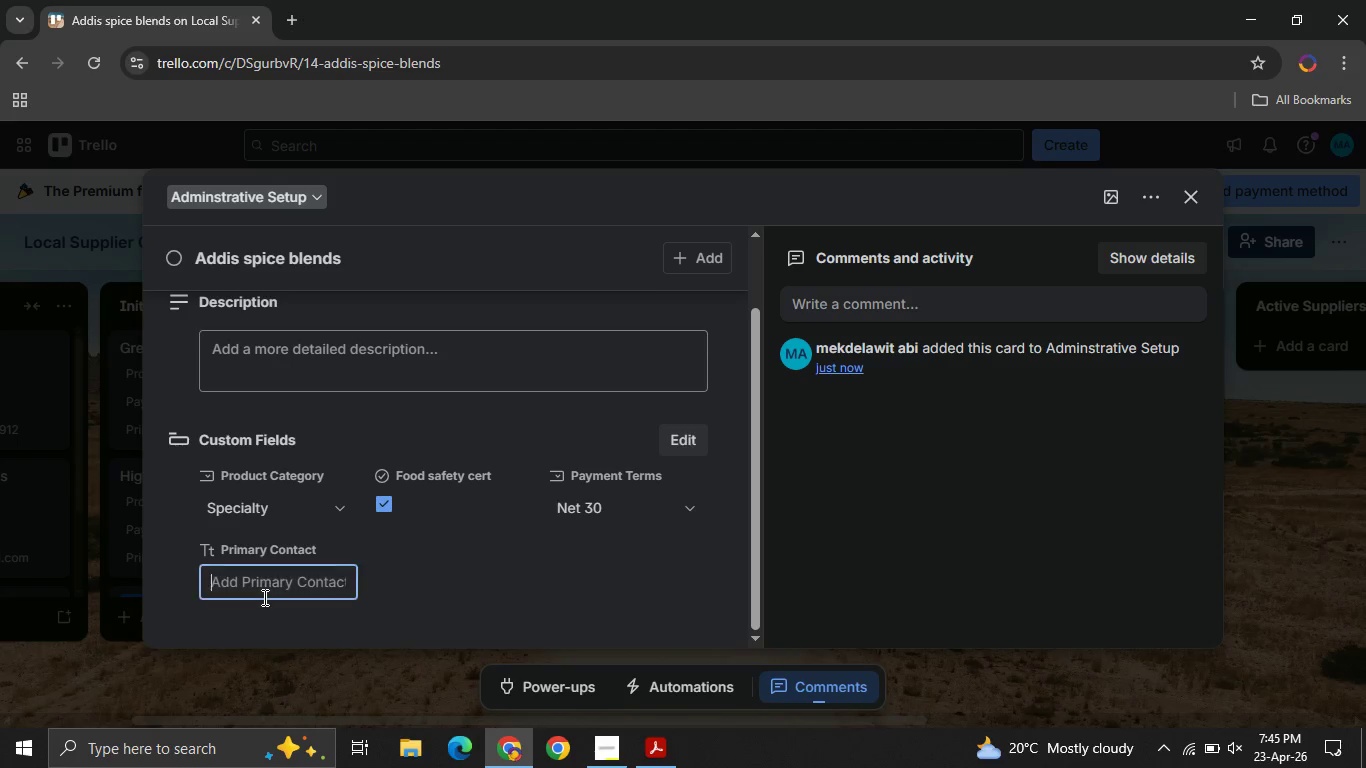 
left_click([263, 597])
 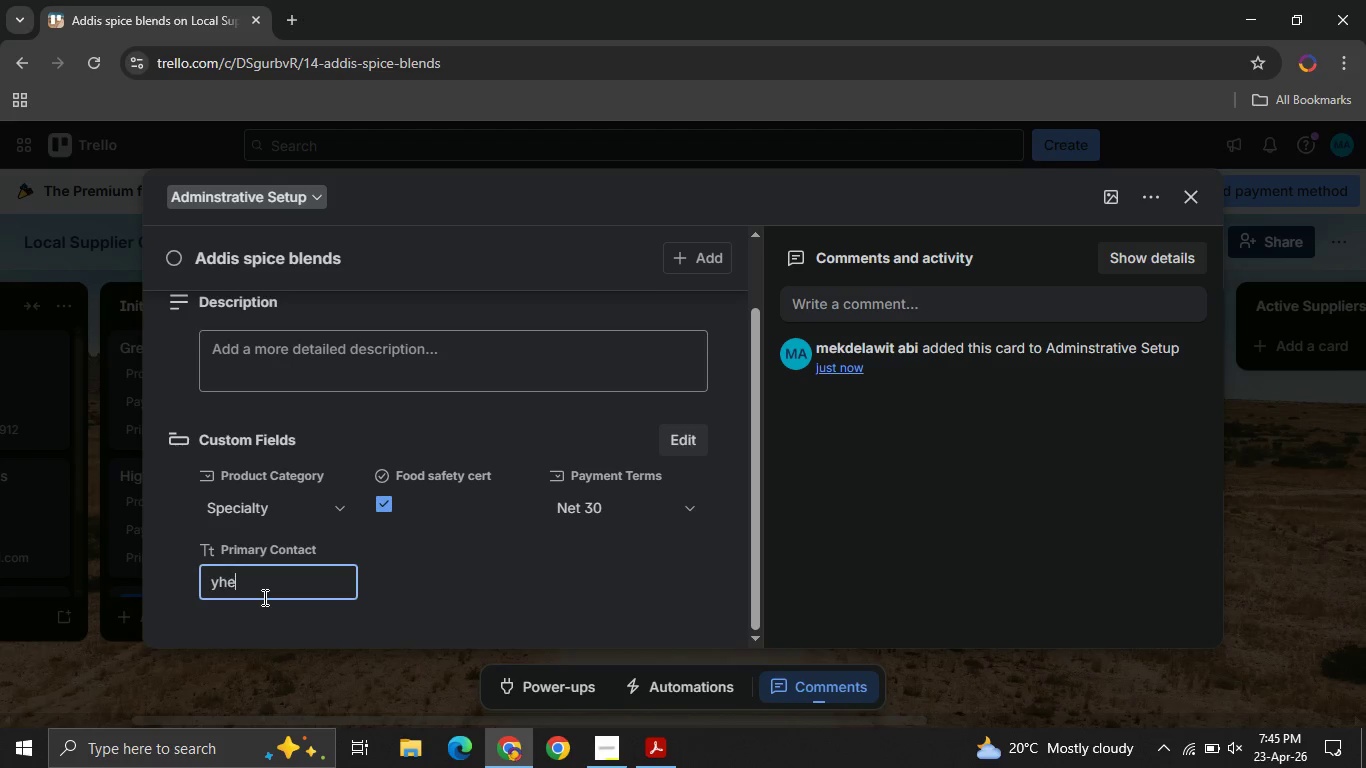 
type(yheu@gmail.com)
 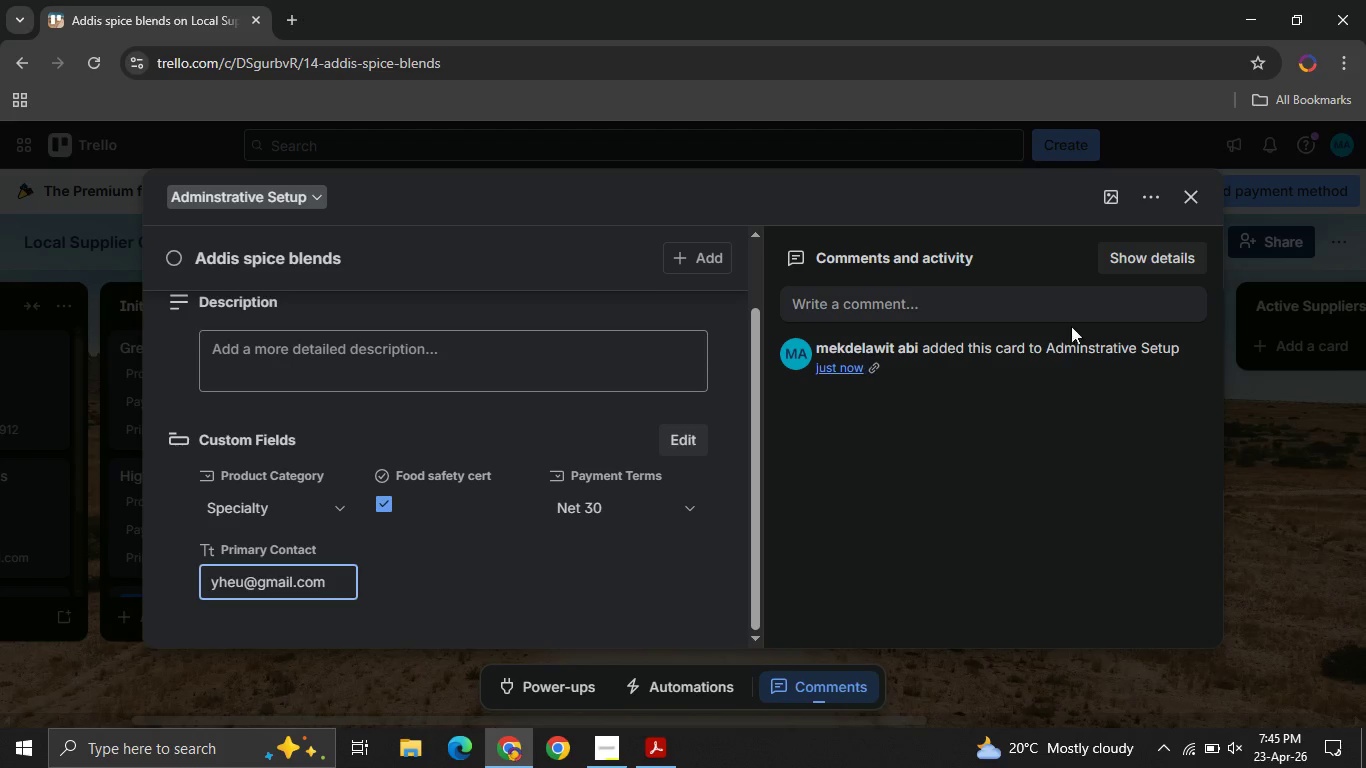 
left_click([666, 593])
 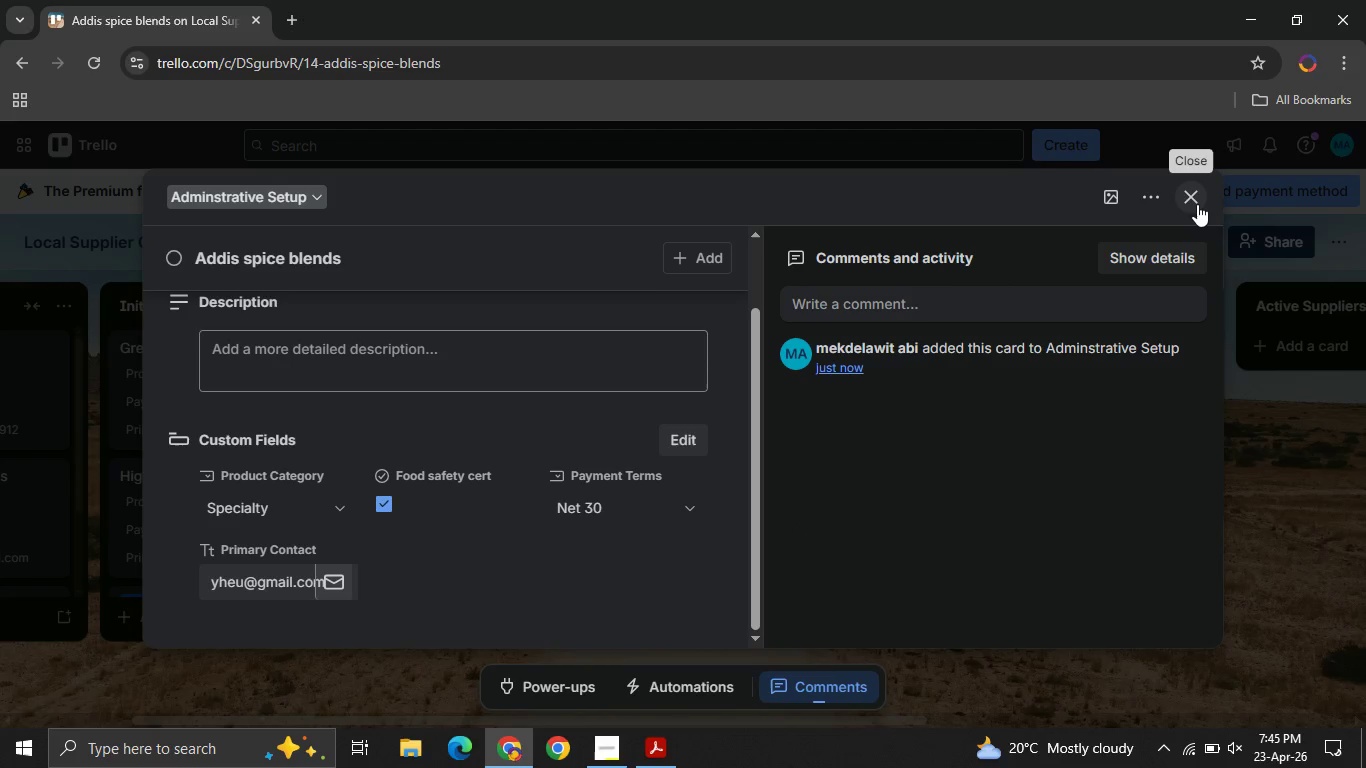 
left_click([1197, 204])
 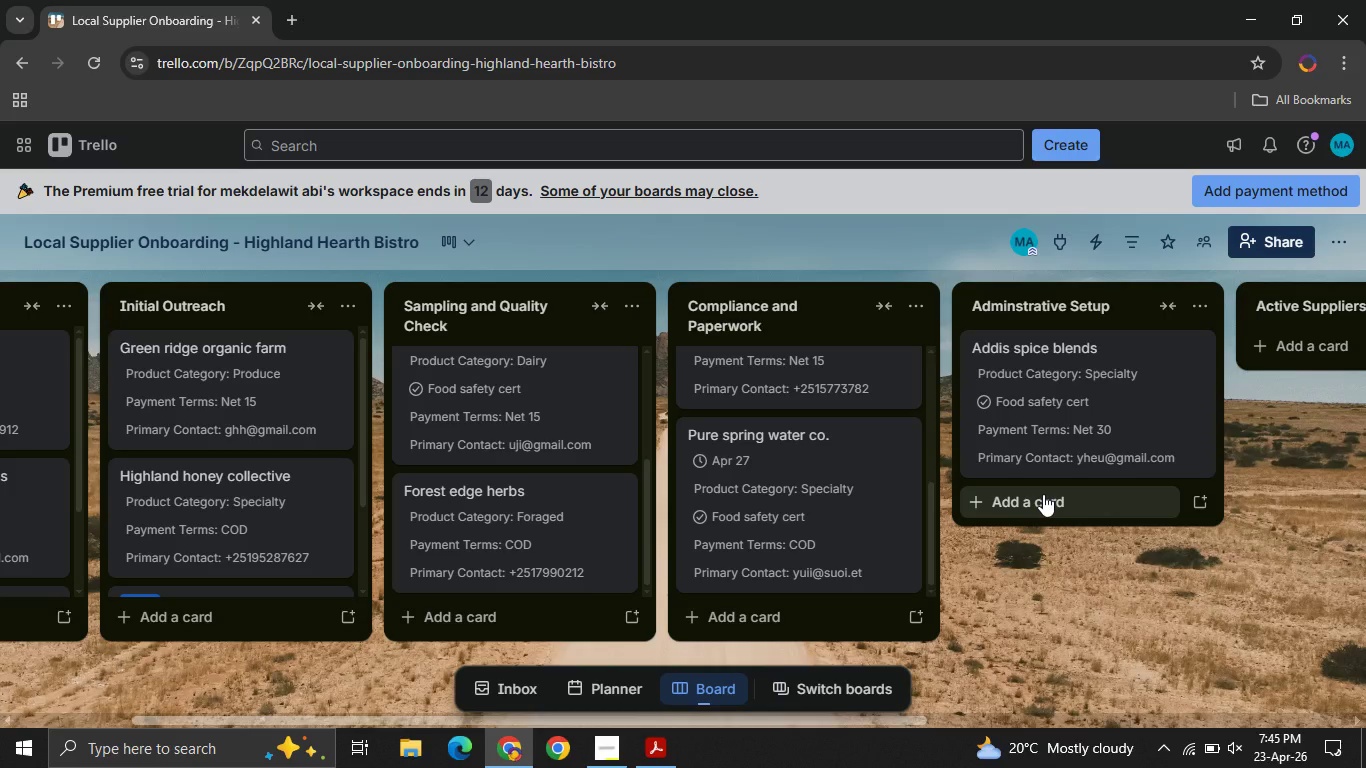 
wait(5.62)
 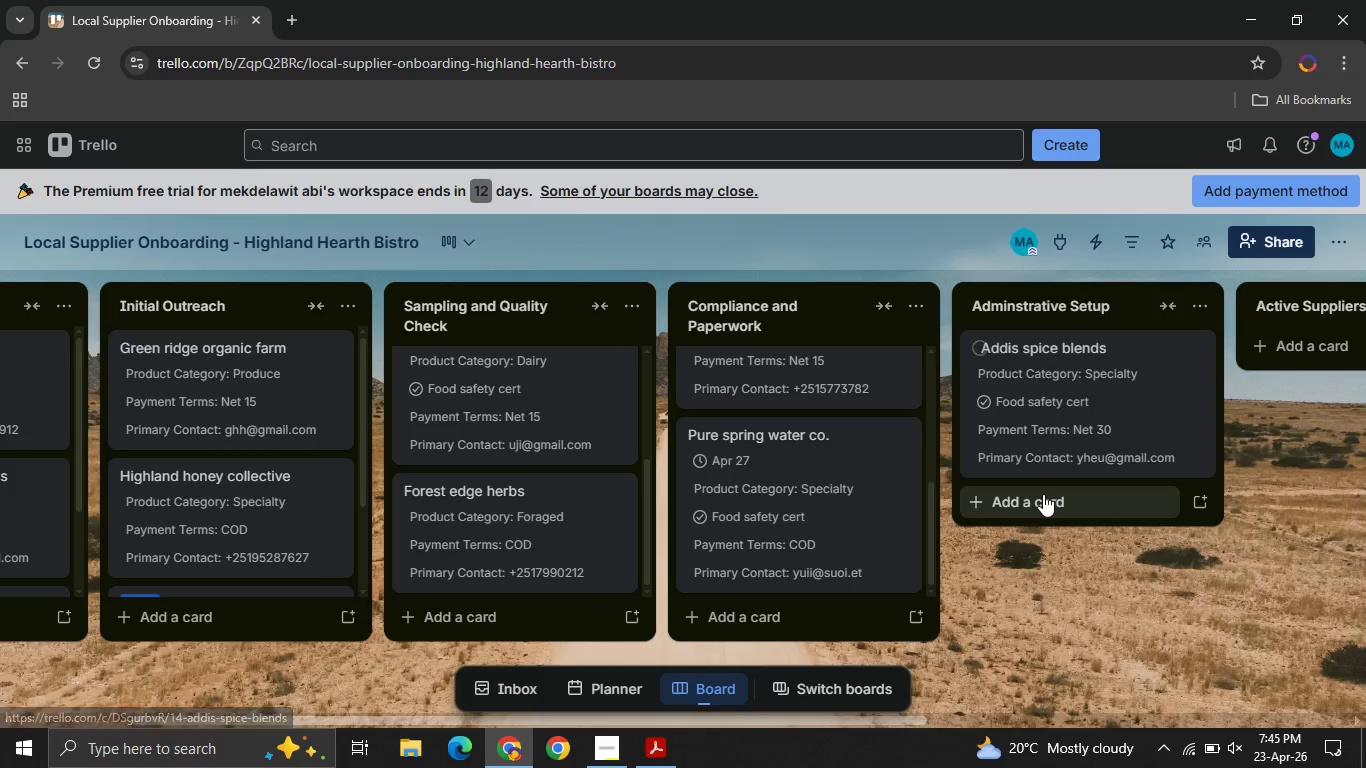 
left_click([1043, 494])
 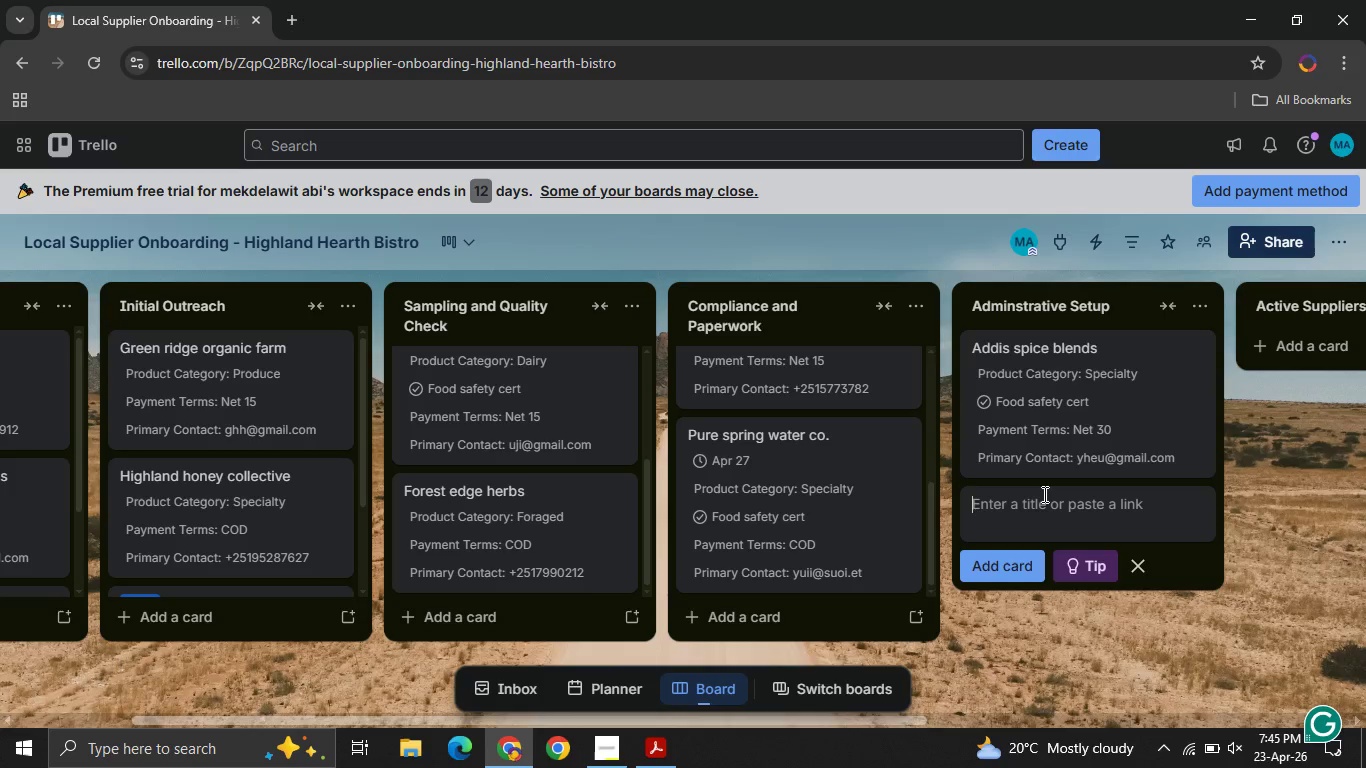 
type(Highland ga)
key(Backspace)
key(Backspace)
type(dairy )
 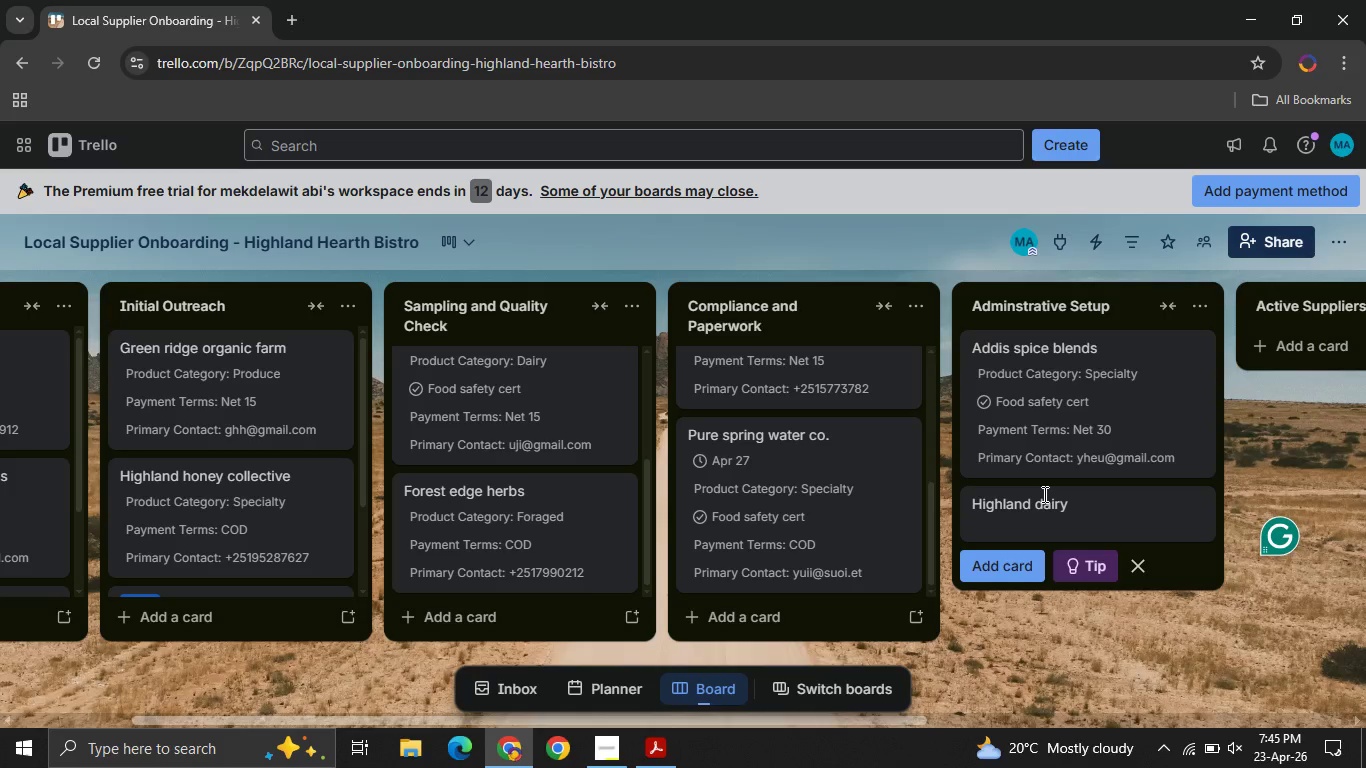 
type(cooperative)
 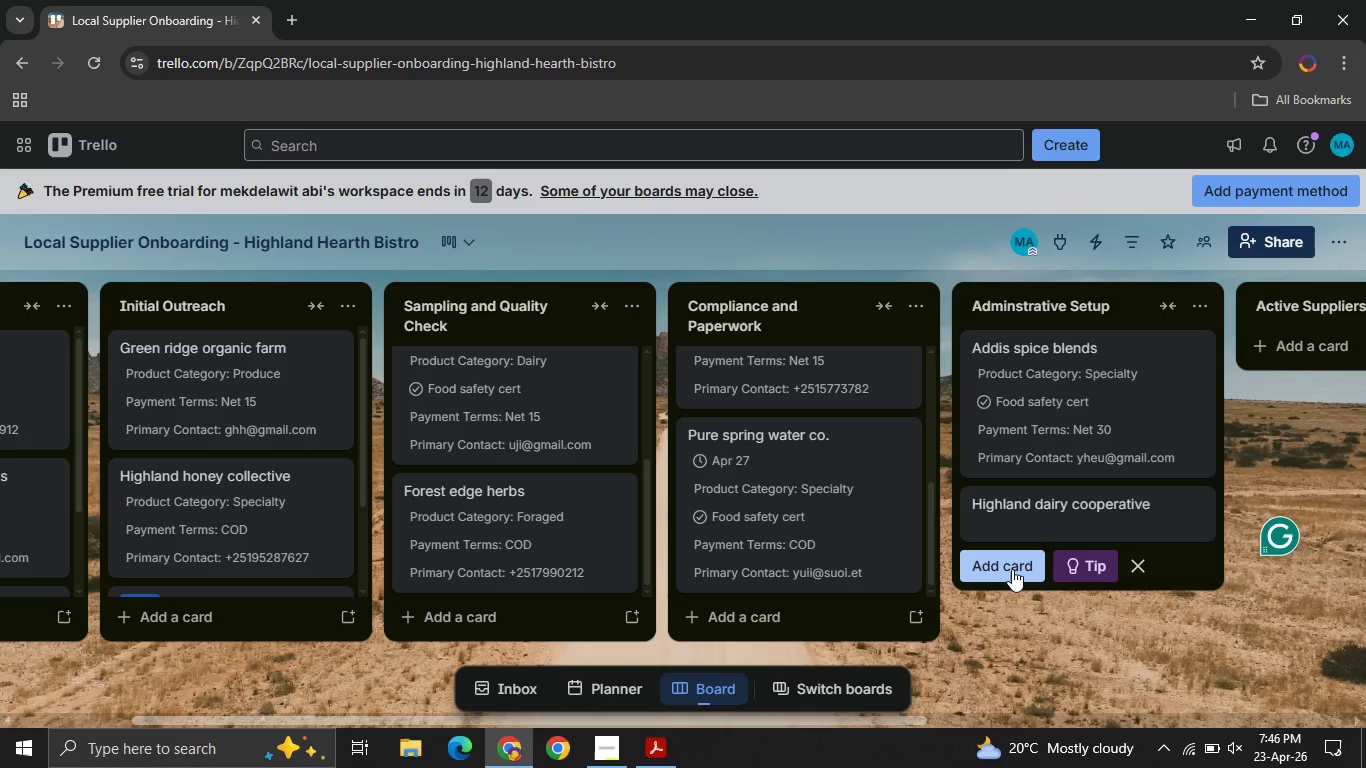 
left_click([1012, 569])
 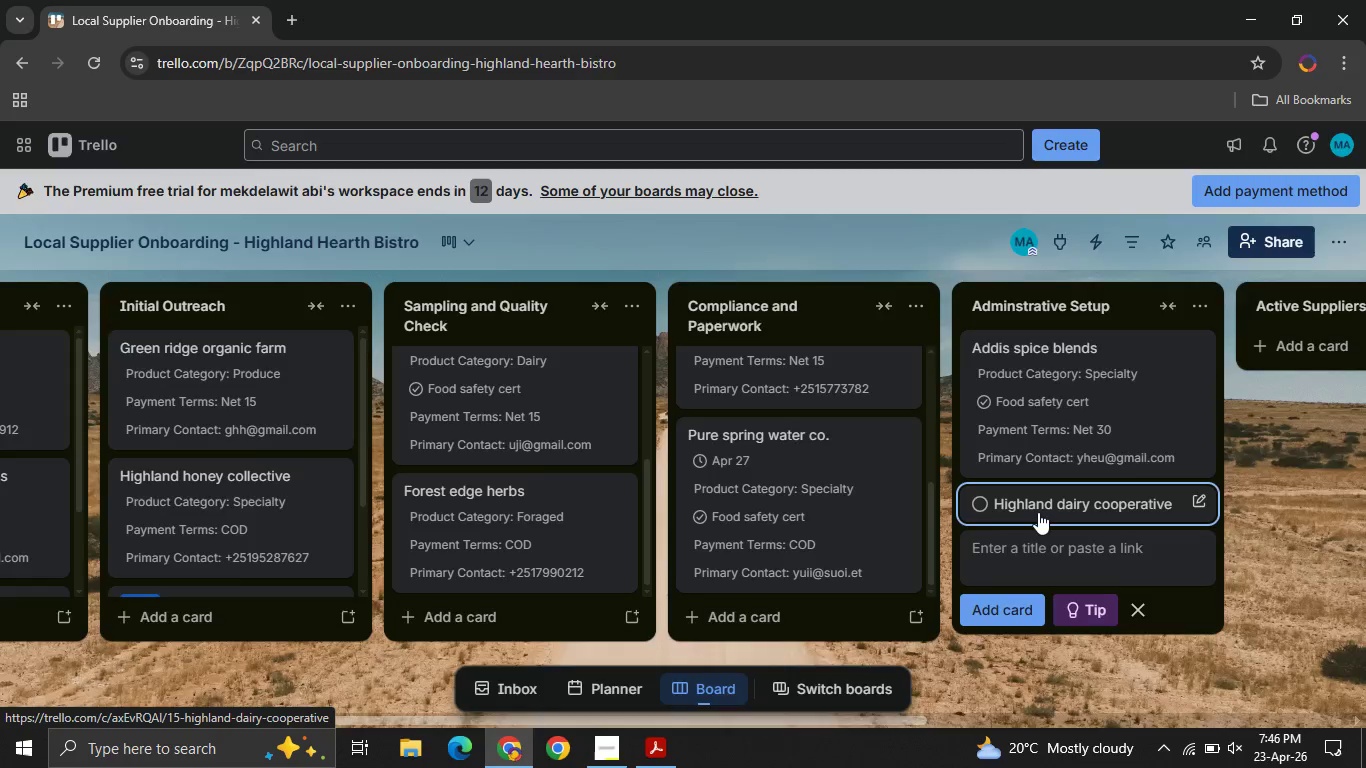 
left_click([1038, 512])
 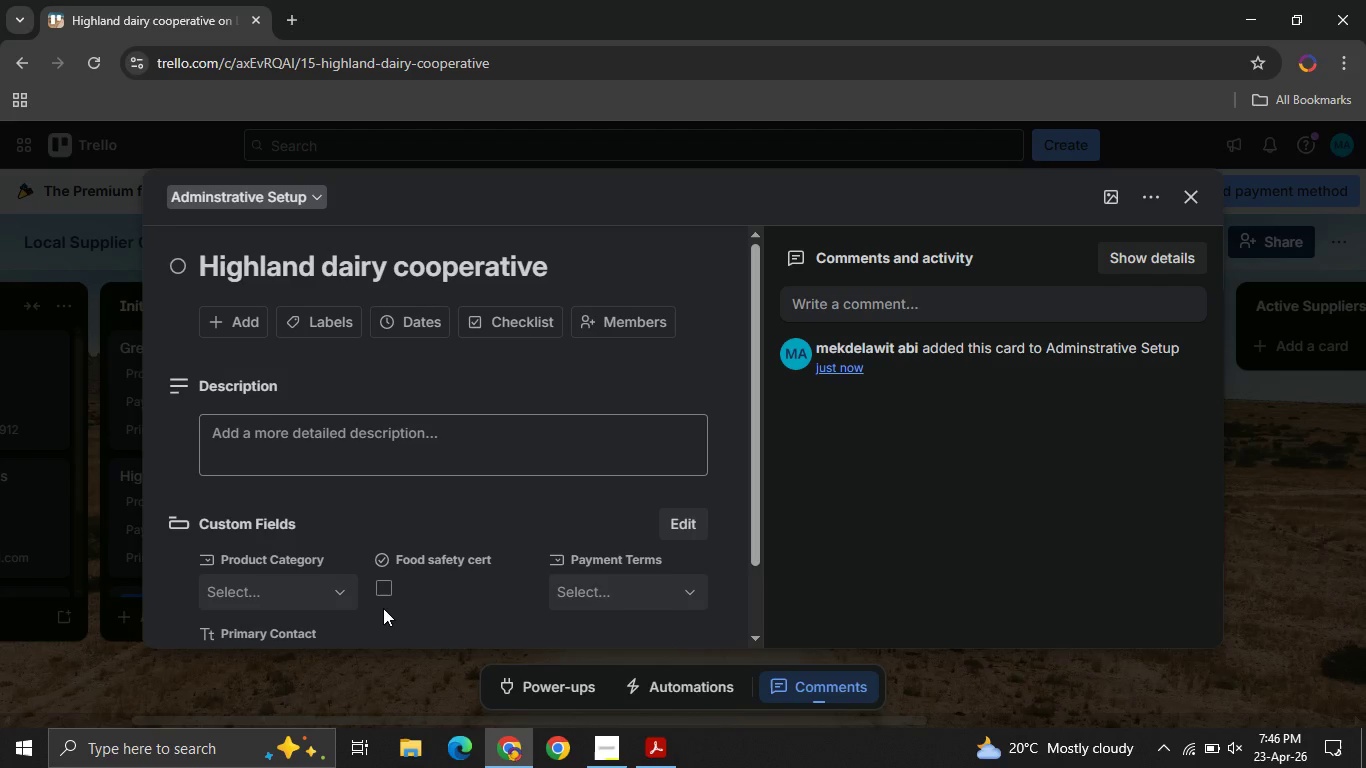 
left_click([339, 599])
 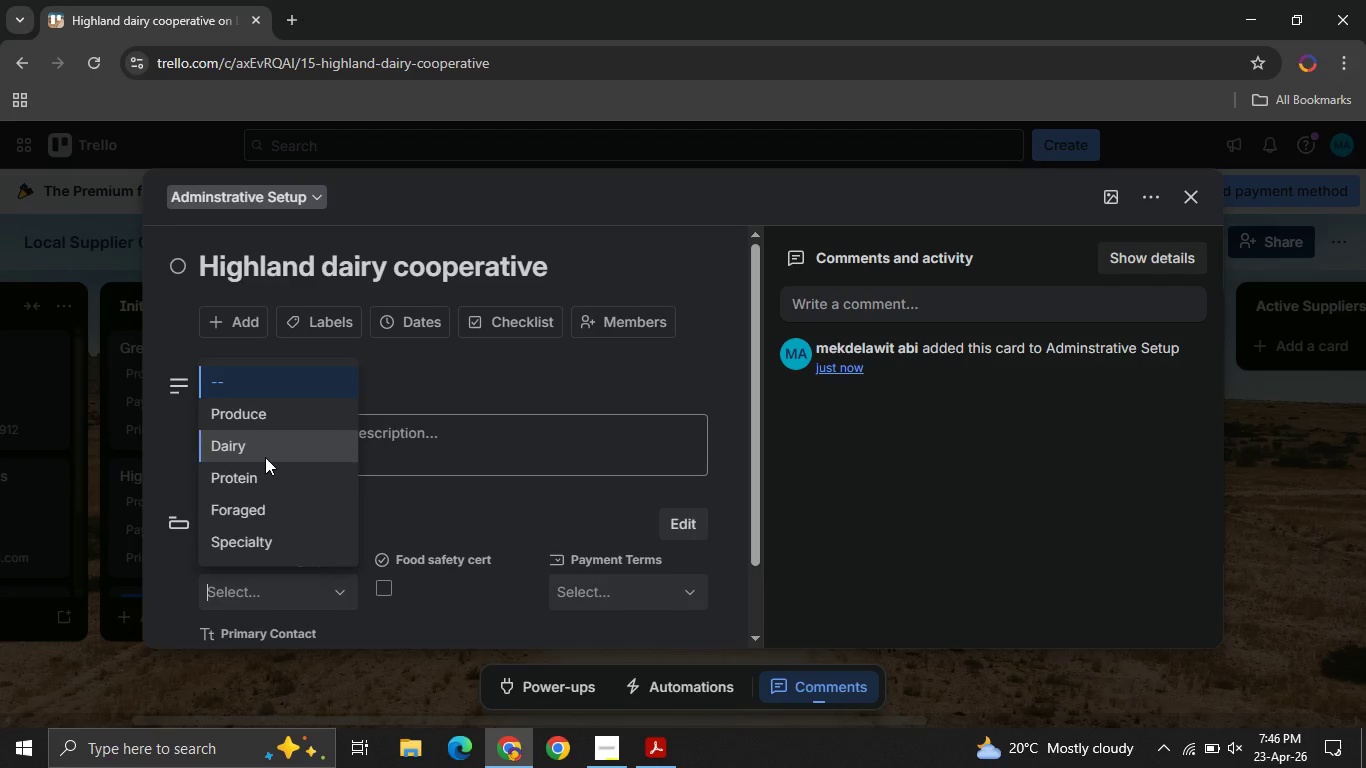 
left_click([265, 457])
 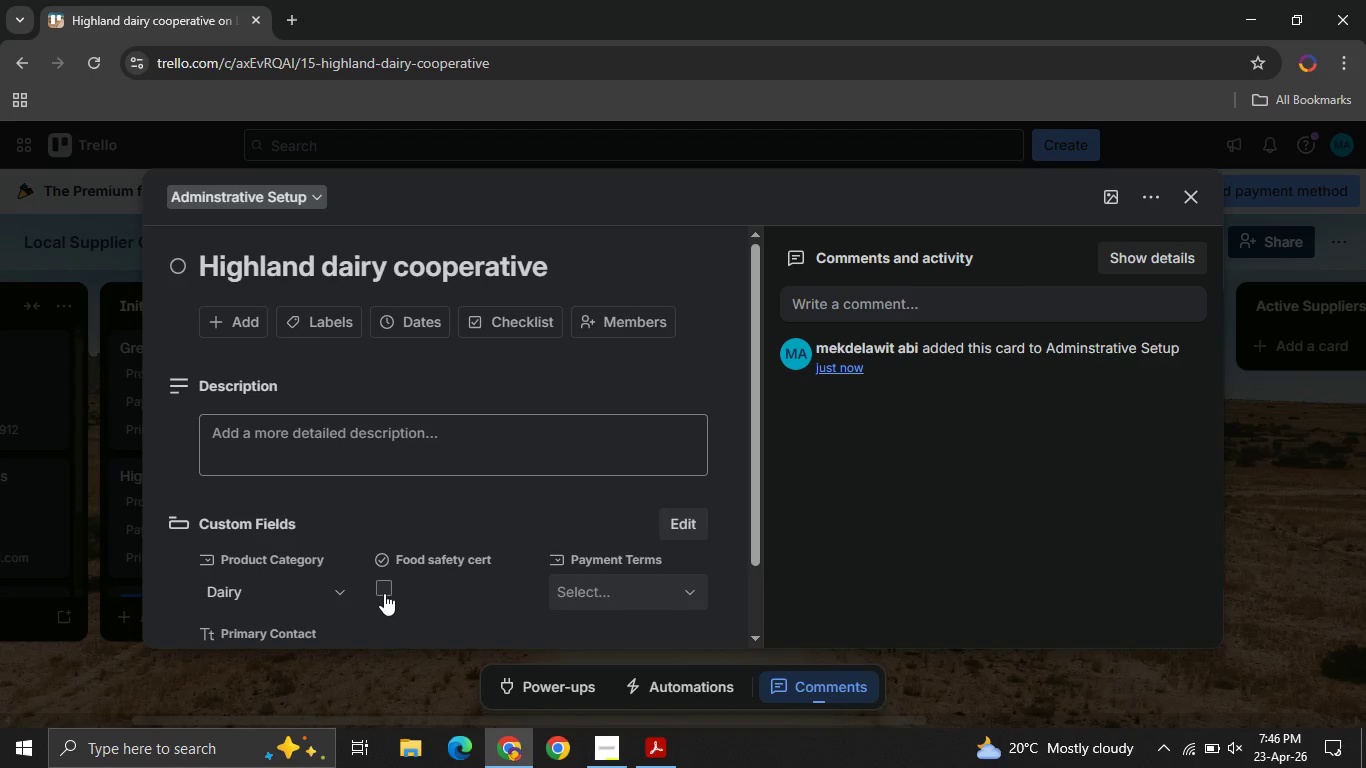 
left_click([384, 593])
 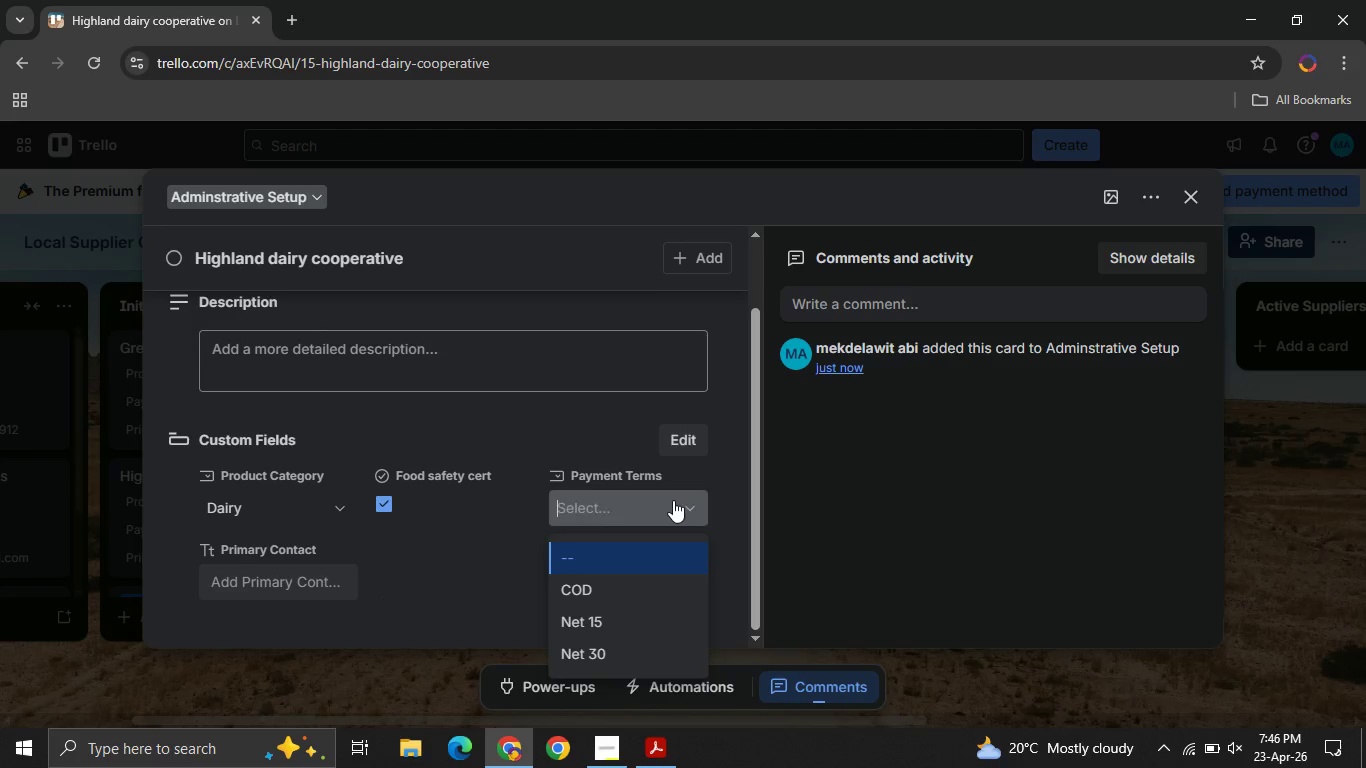 
left_click([673, 500])
 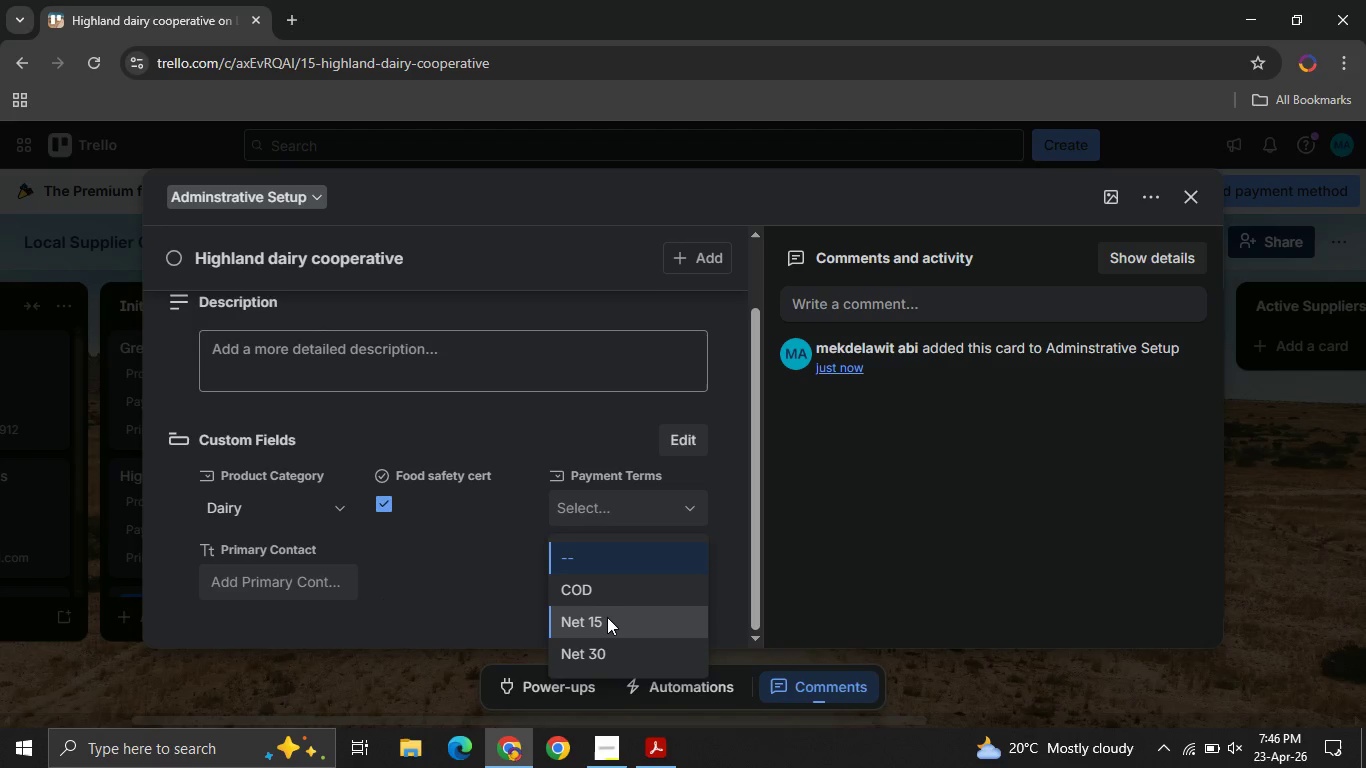 
left_click([607, 617])
 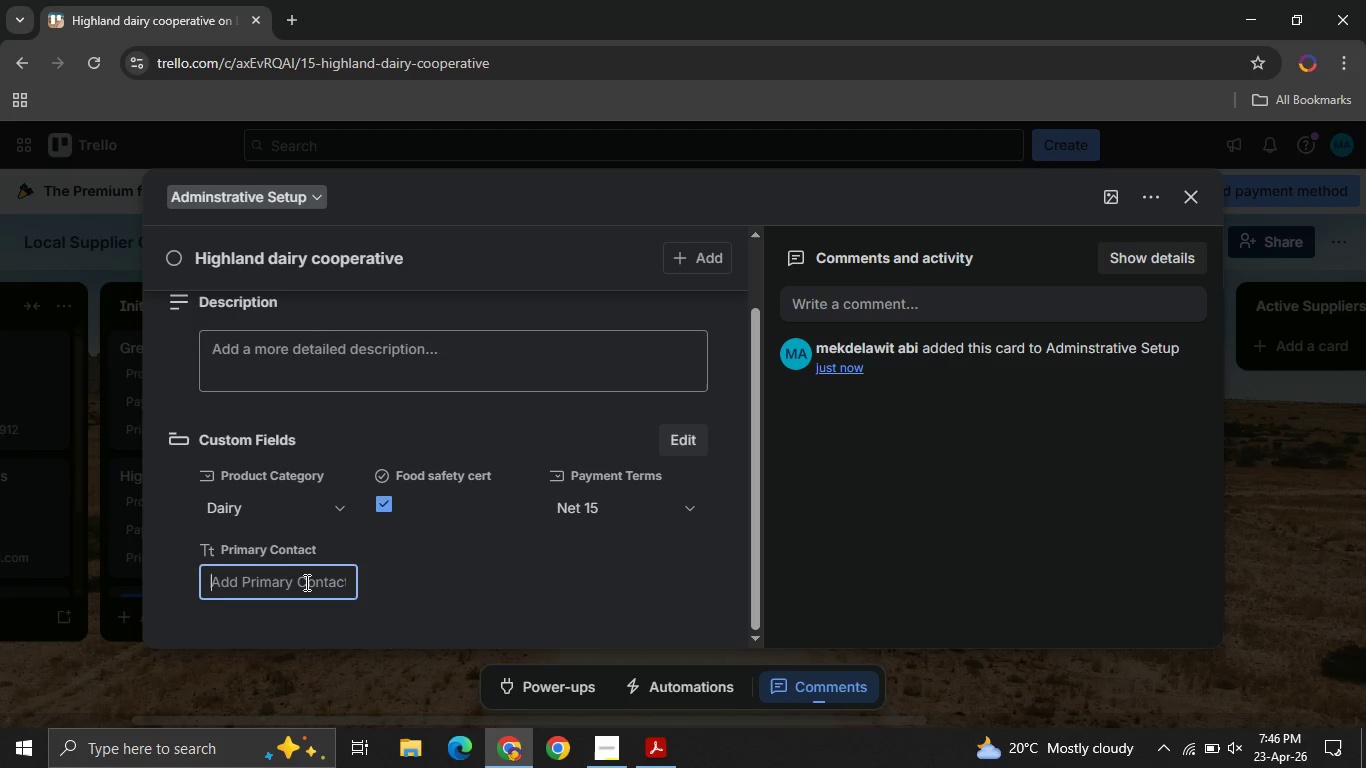 
left_click([305, 582])
 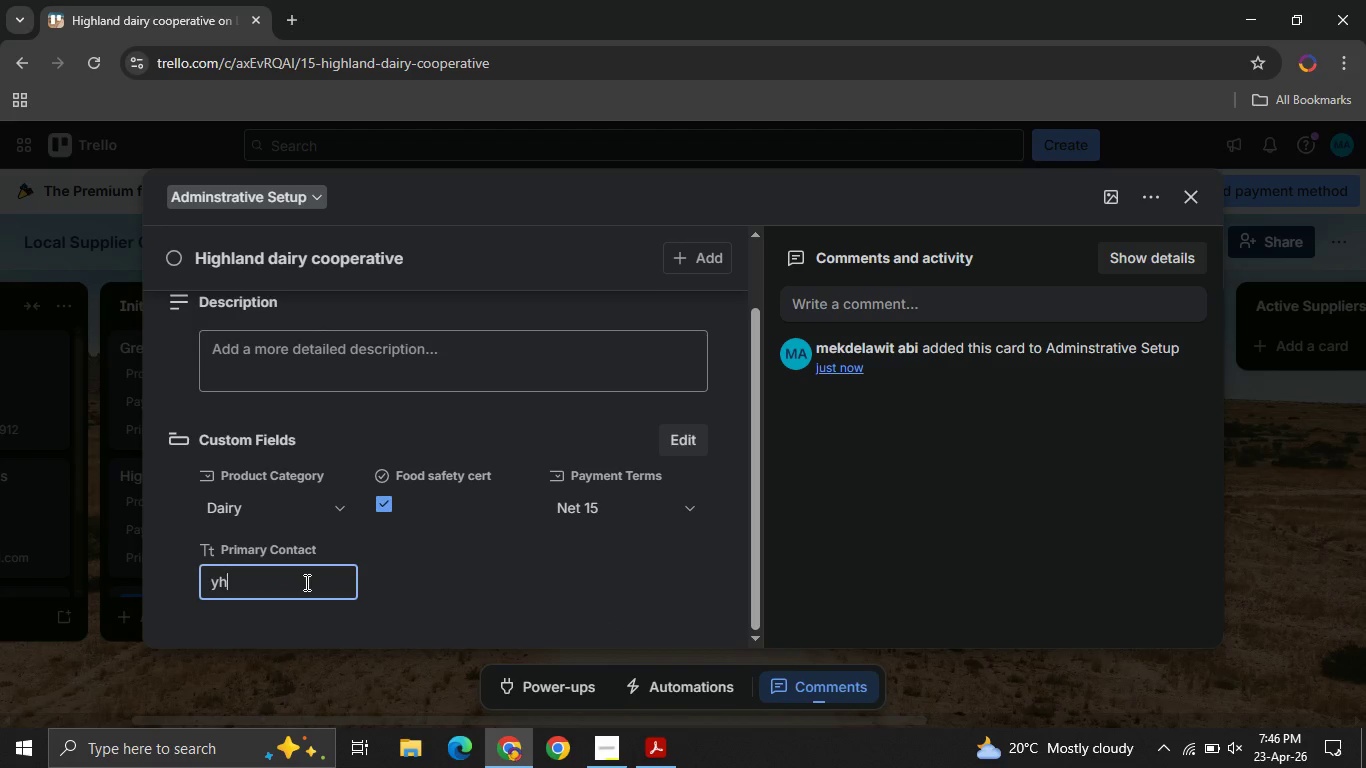 
type(yhu@yup.et)
 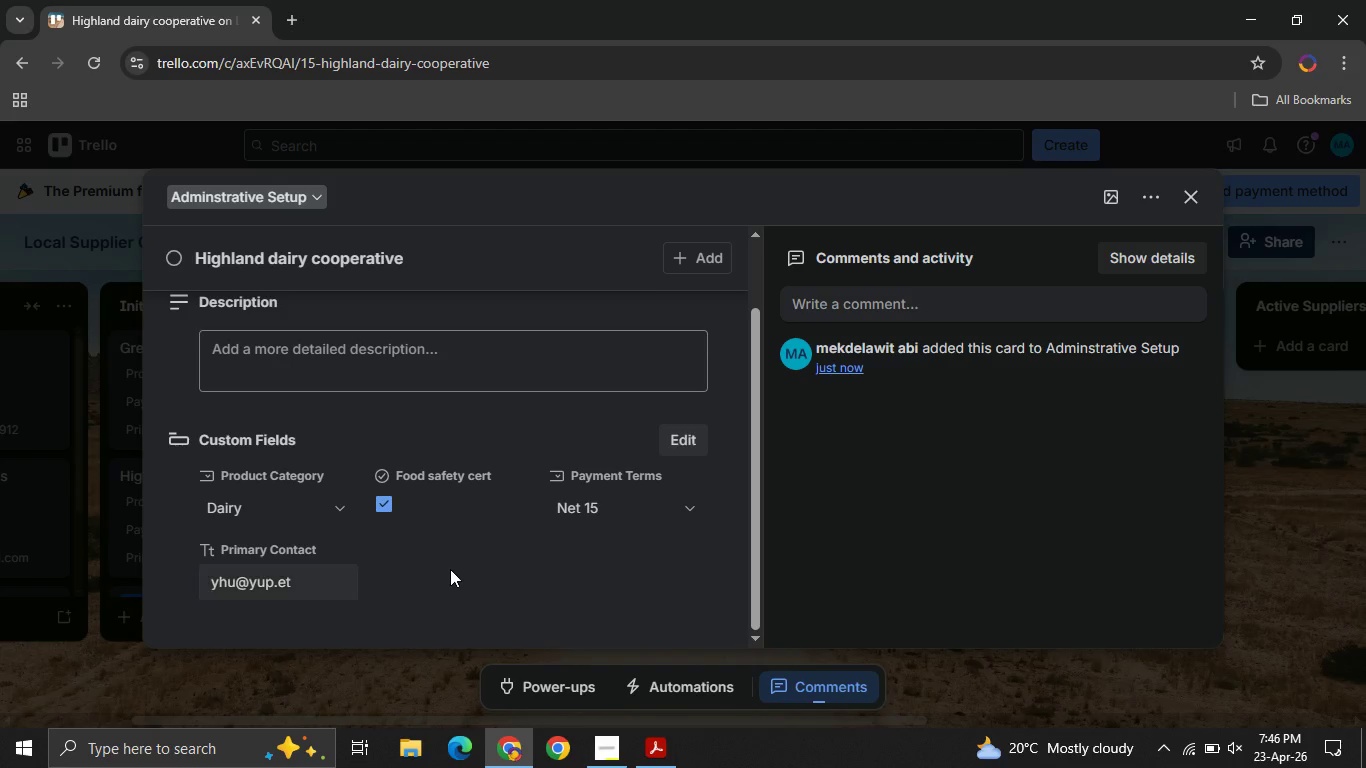 
left_click([450, 569])
 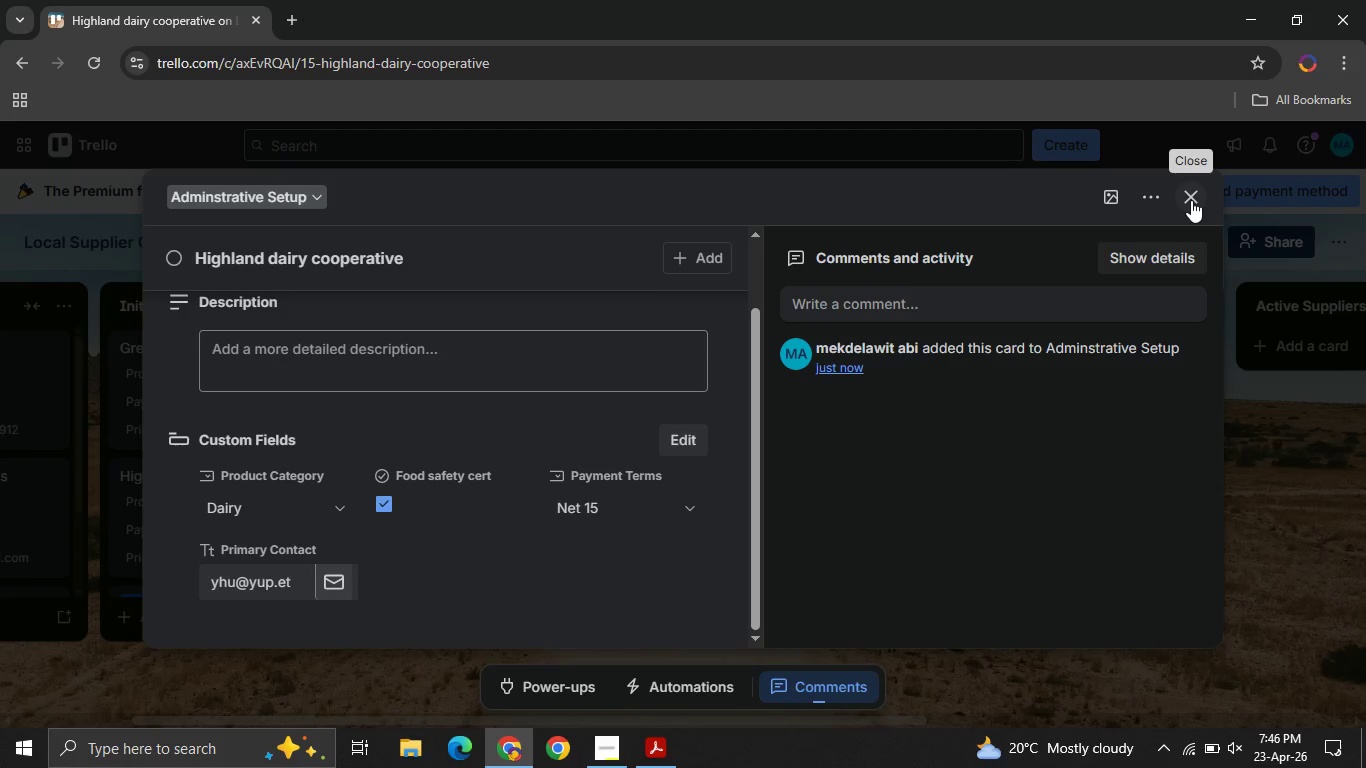 
left_click([1191, 200])
 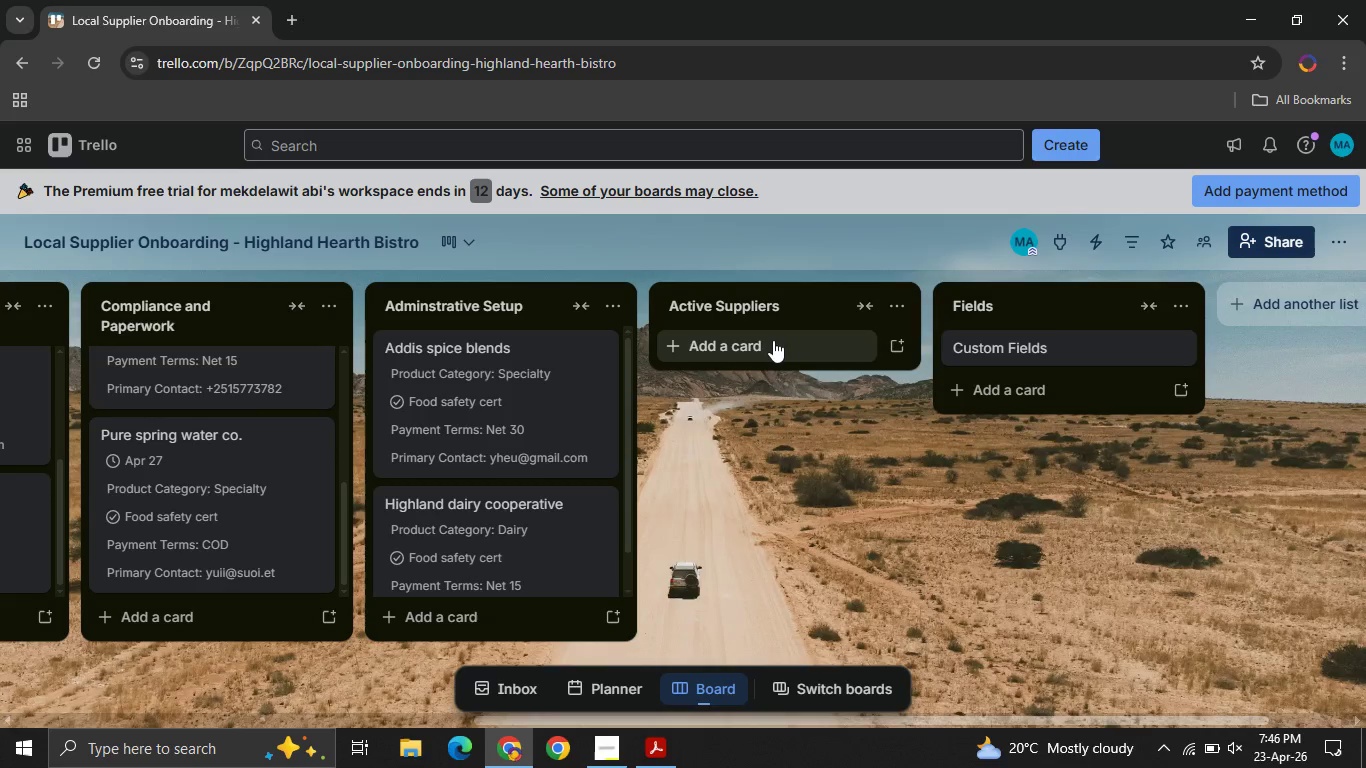 
left_click([773, 340])
 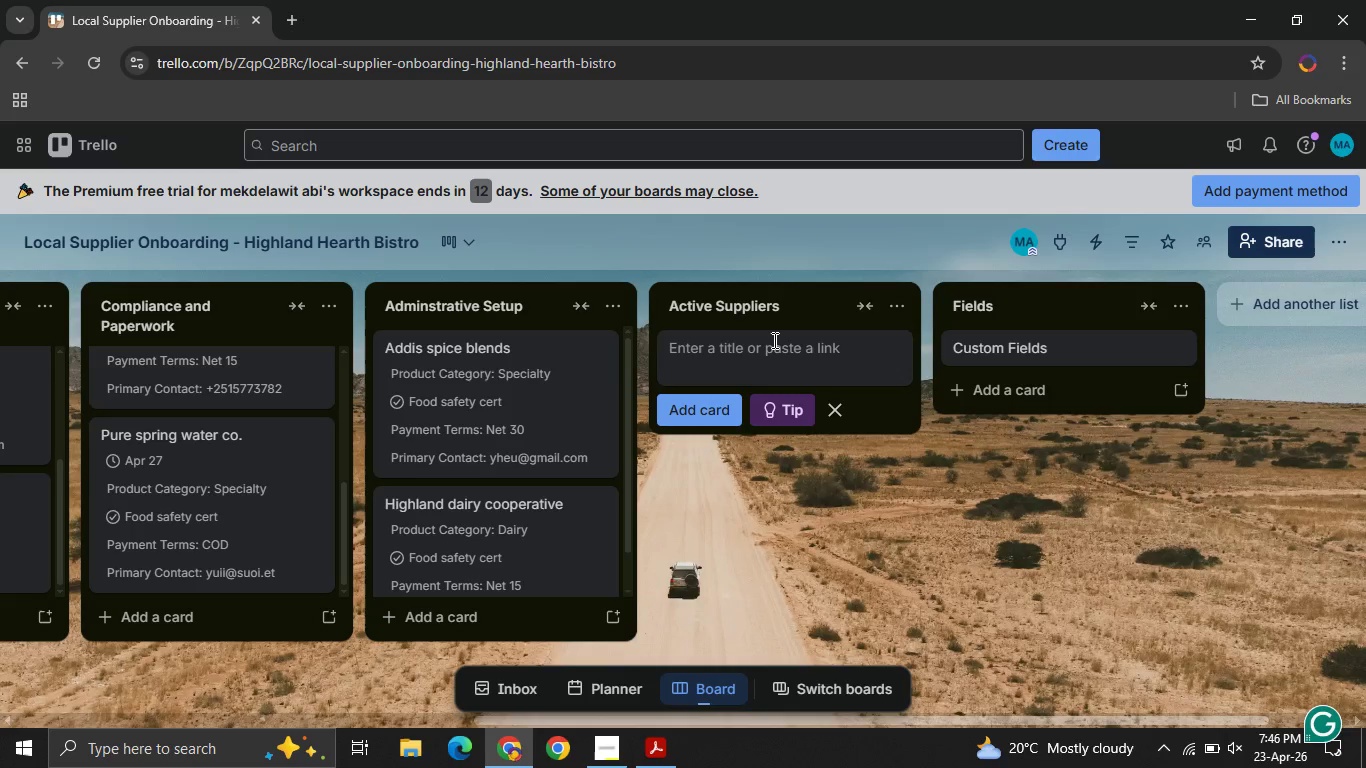 
wait(5.3)
 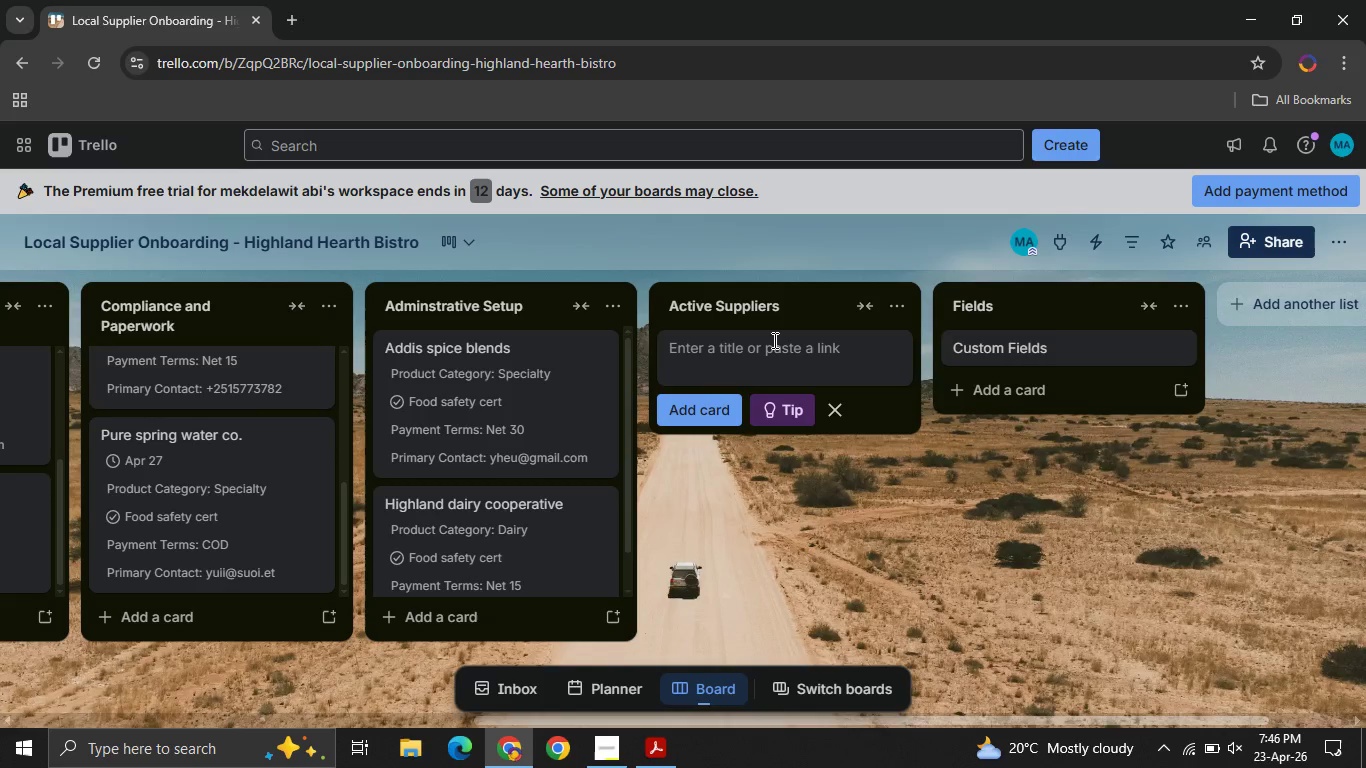 
type(Rivere)
key(Backspace)
type(bend vegetable farm)
 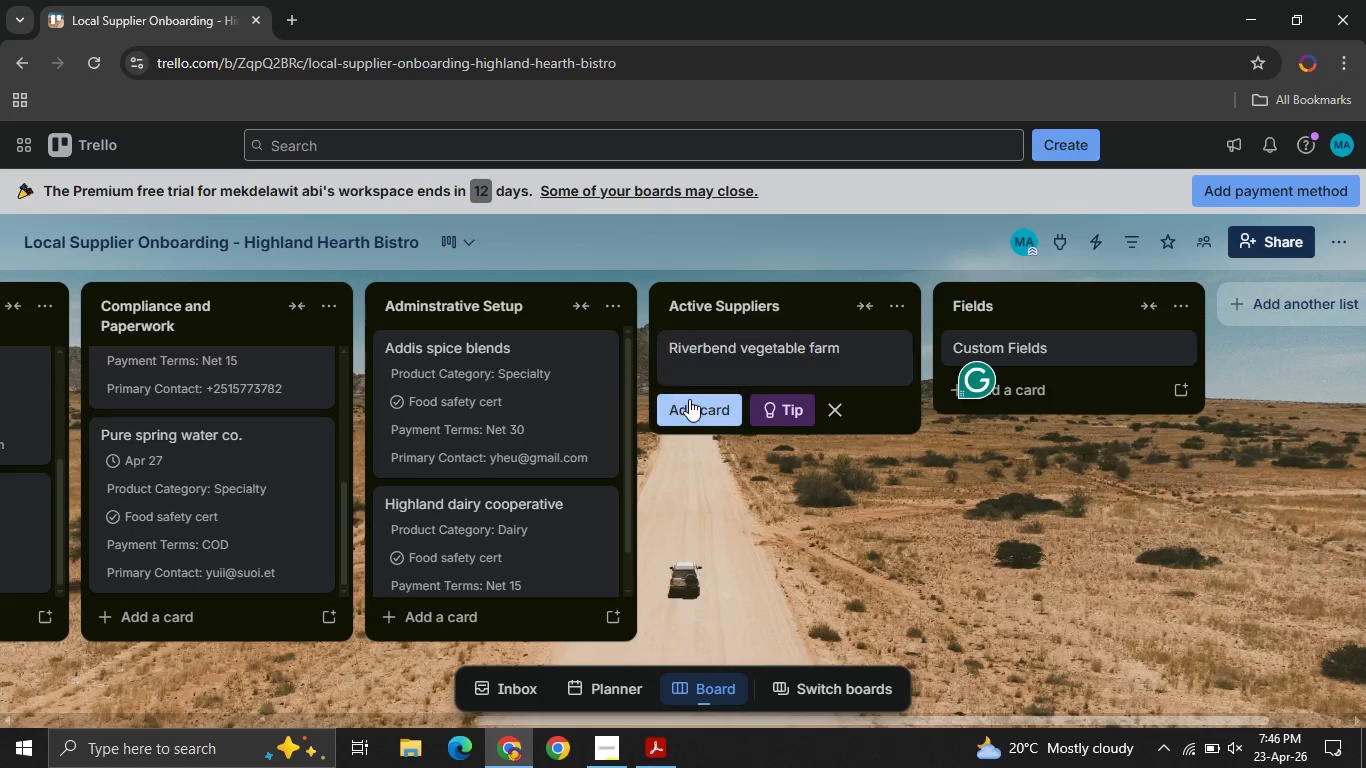 
left_click([689, 399])
 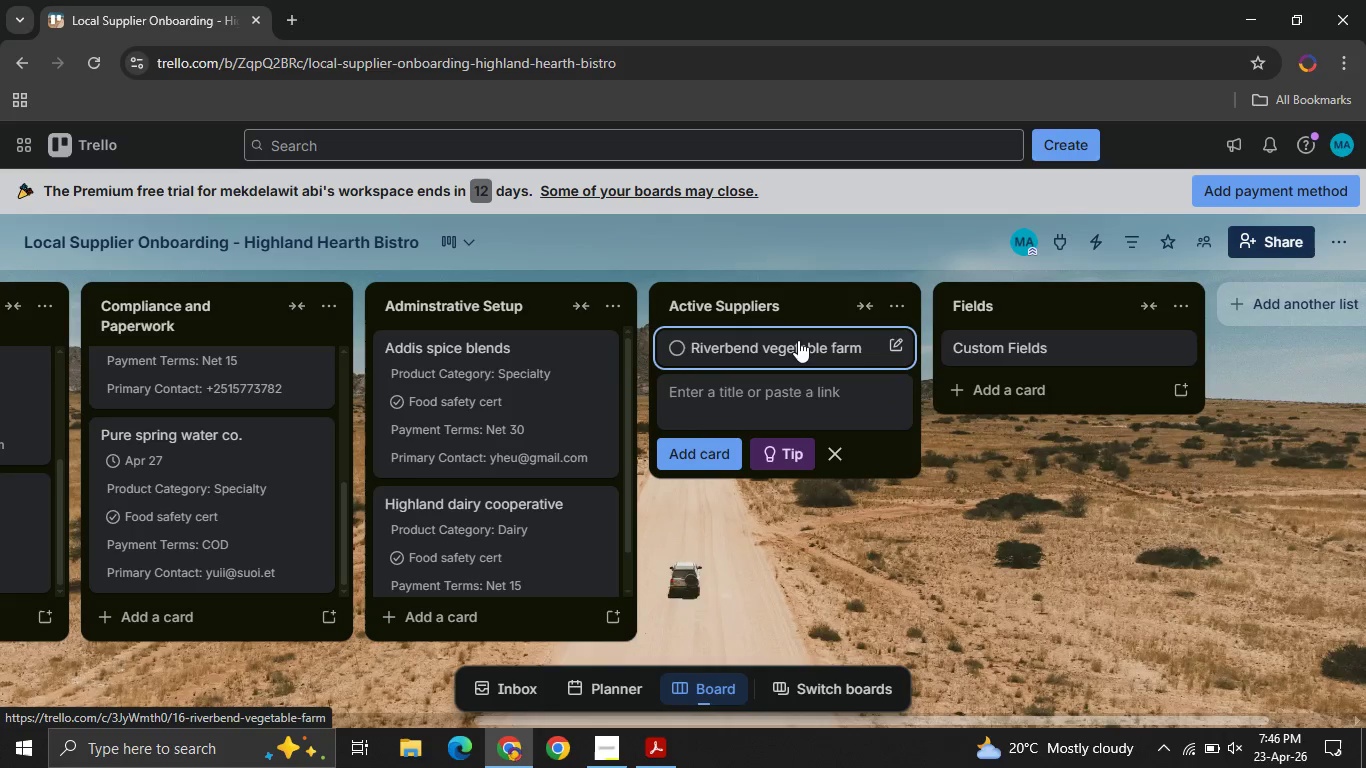 
left_click([798, 340])
 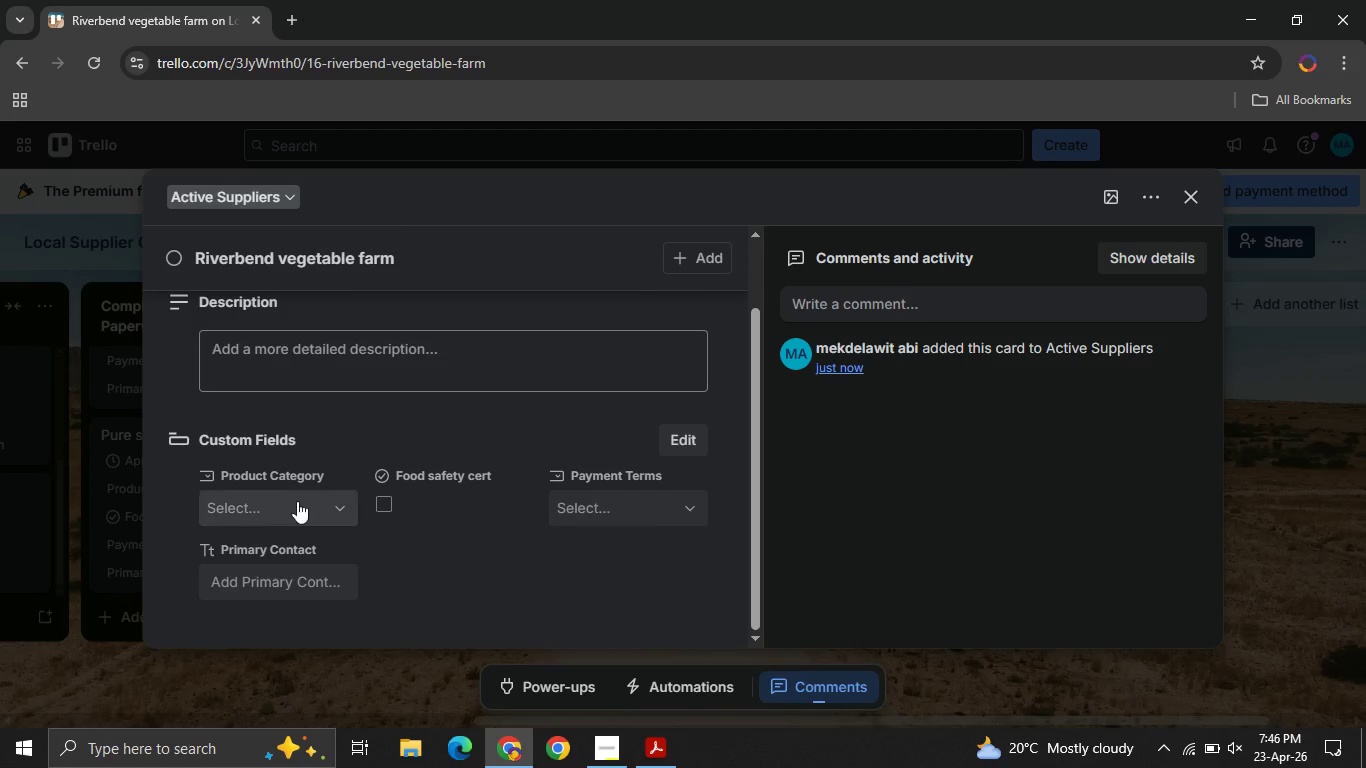 
left_click([297, 501])
 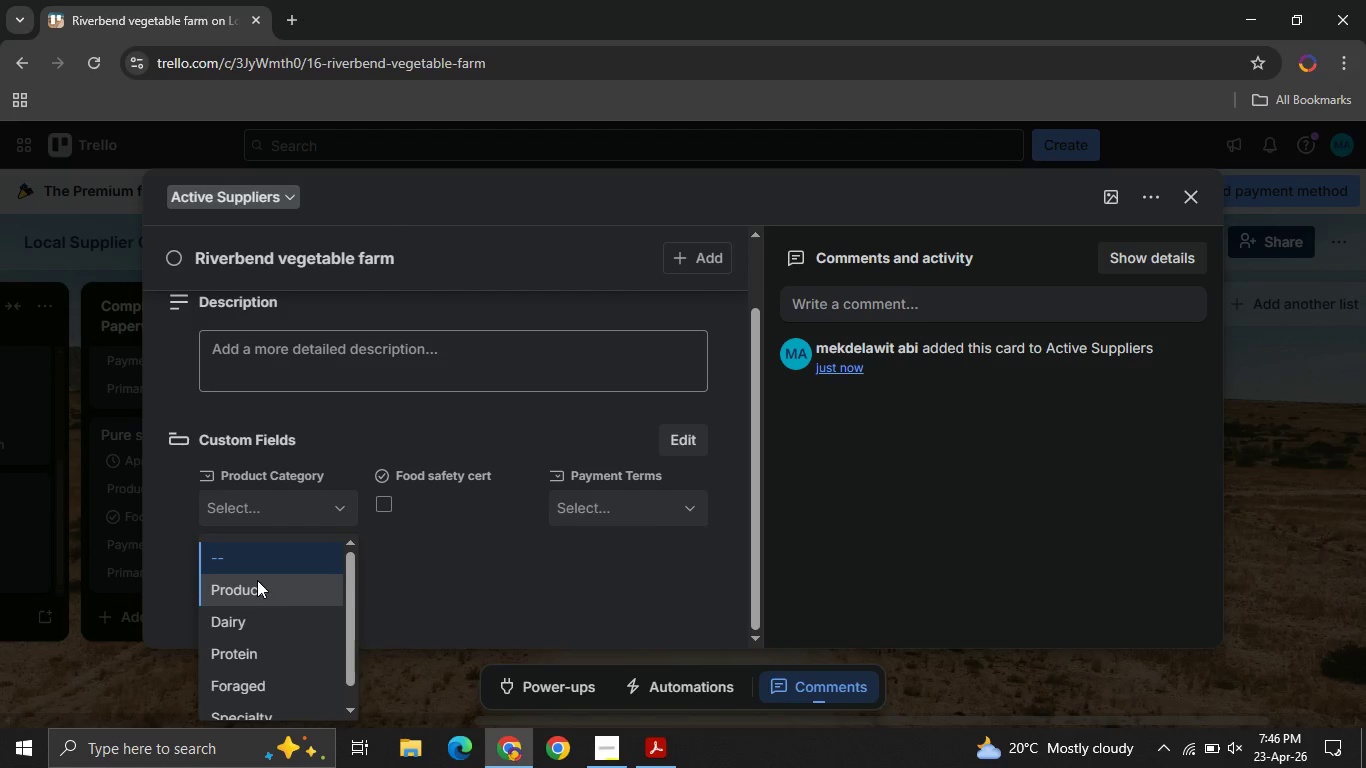 
left_click([257, 580])
 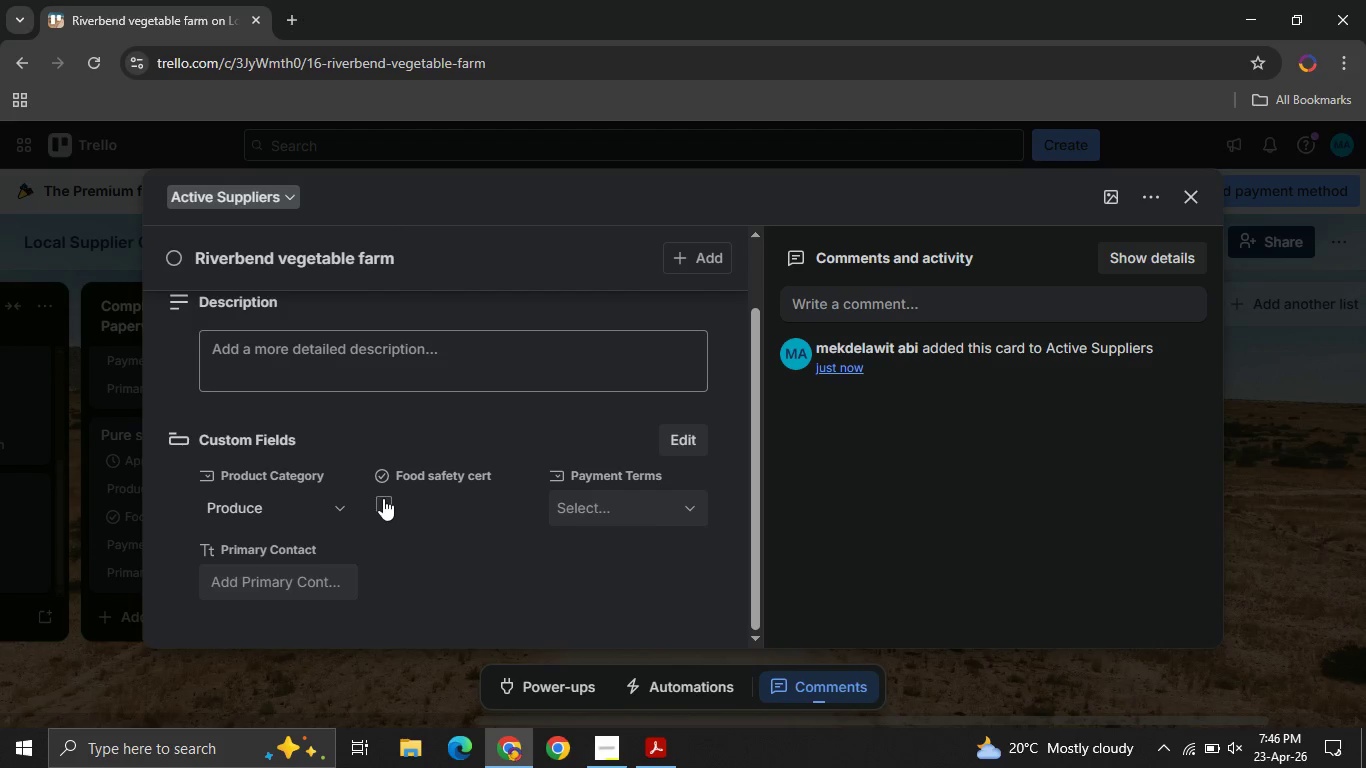 
left_click([383, 498])
 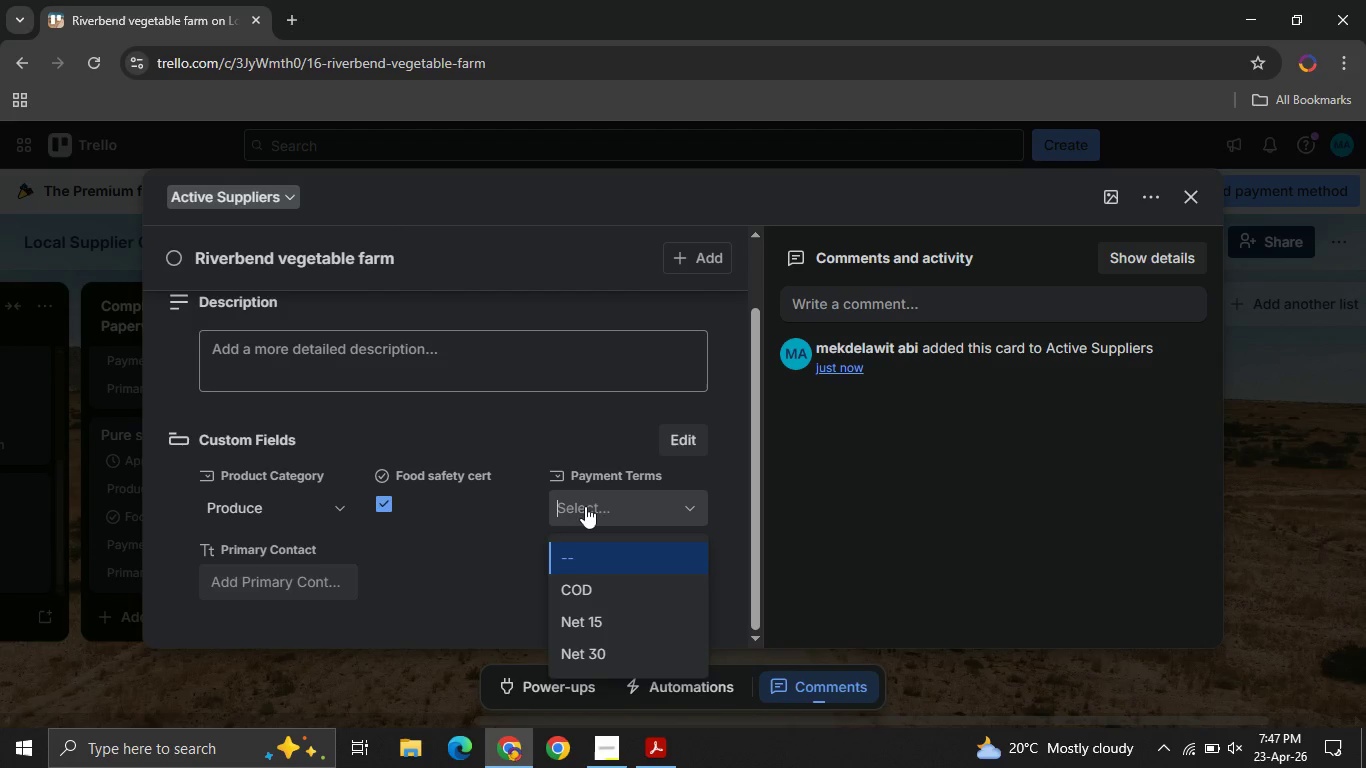 
left_click([585, 506])
 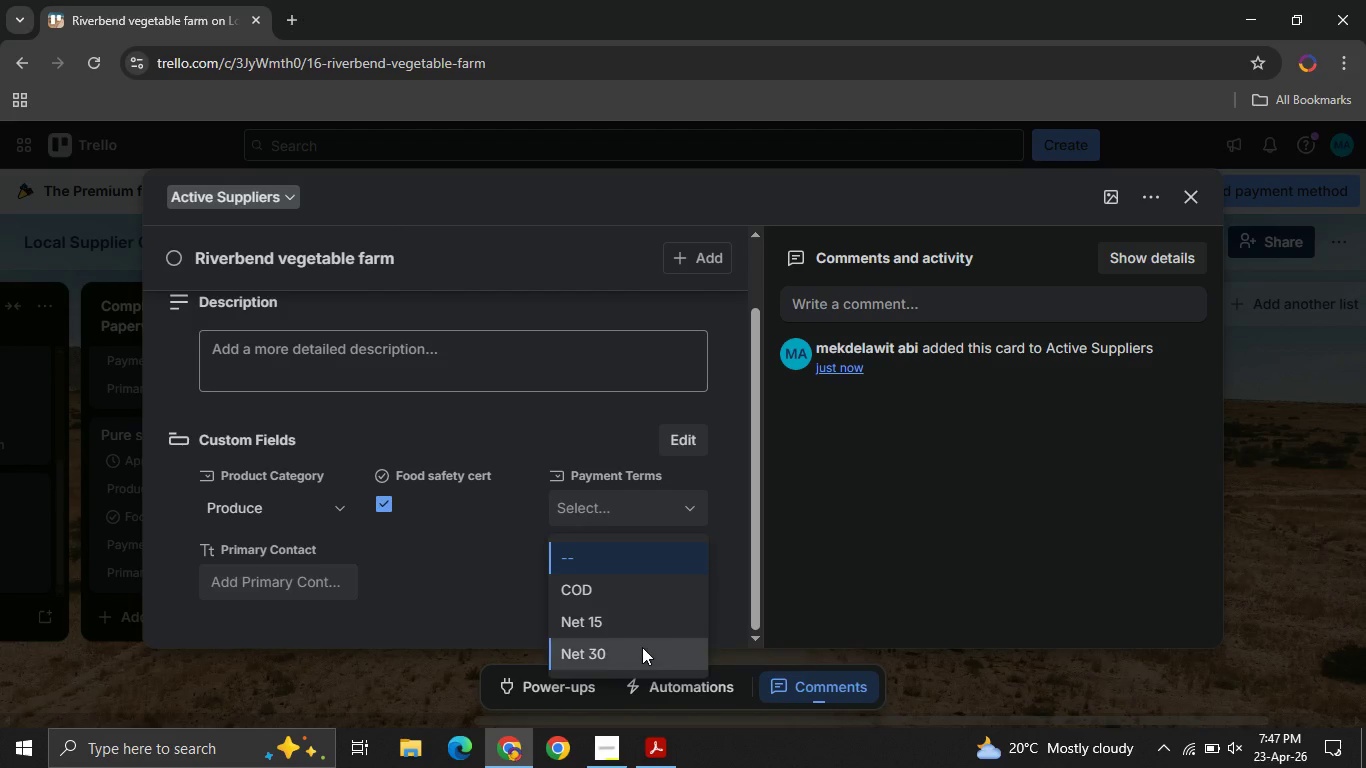 
left_click([642, 647])
 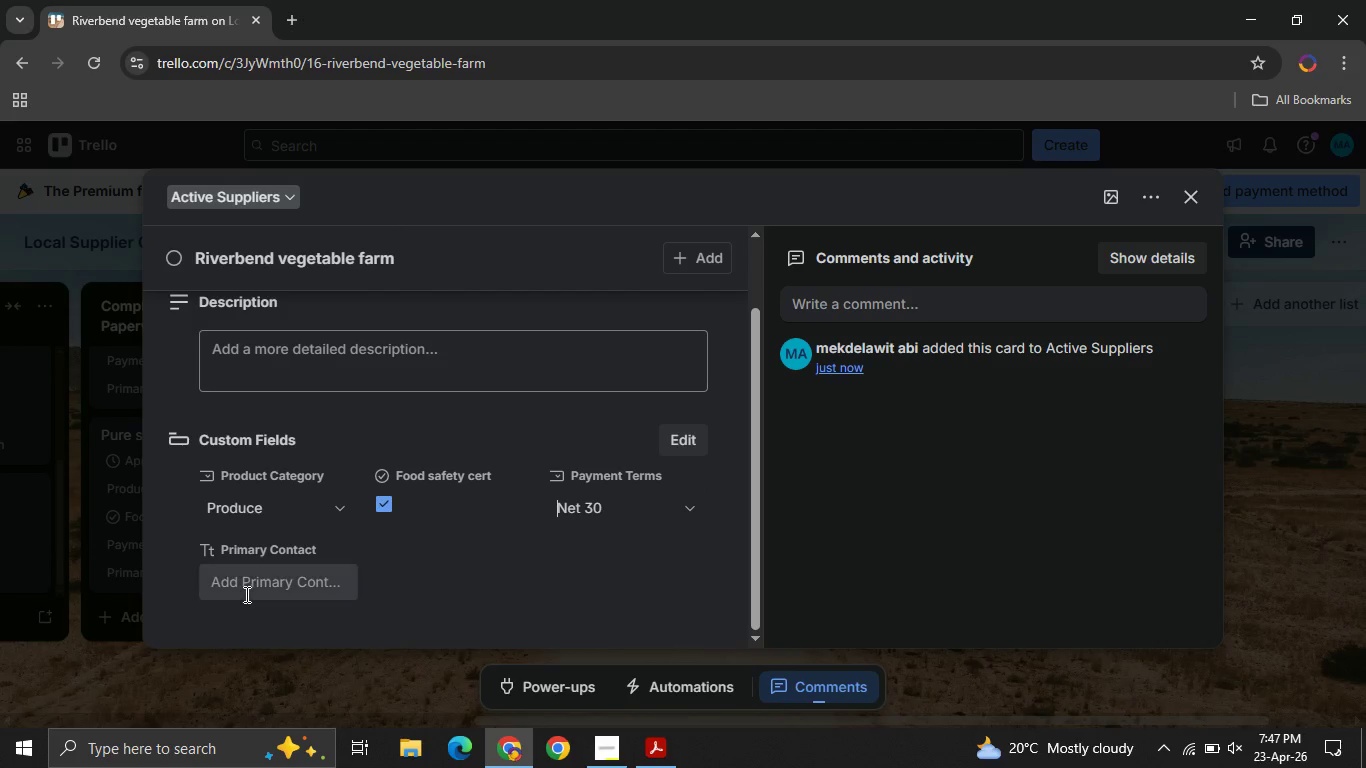 
left_click([245, 594])
 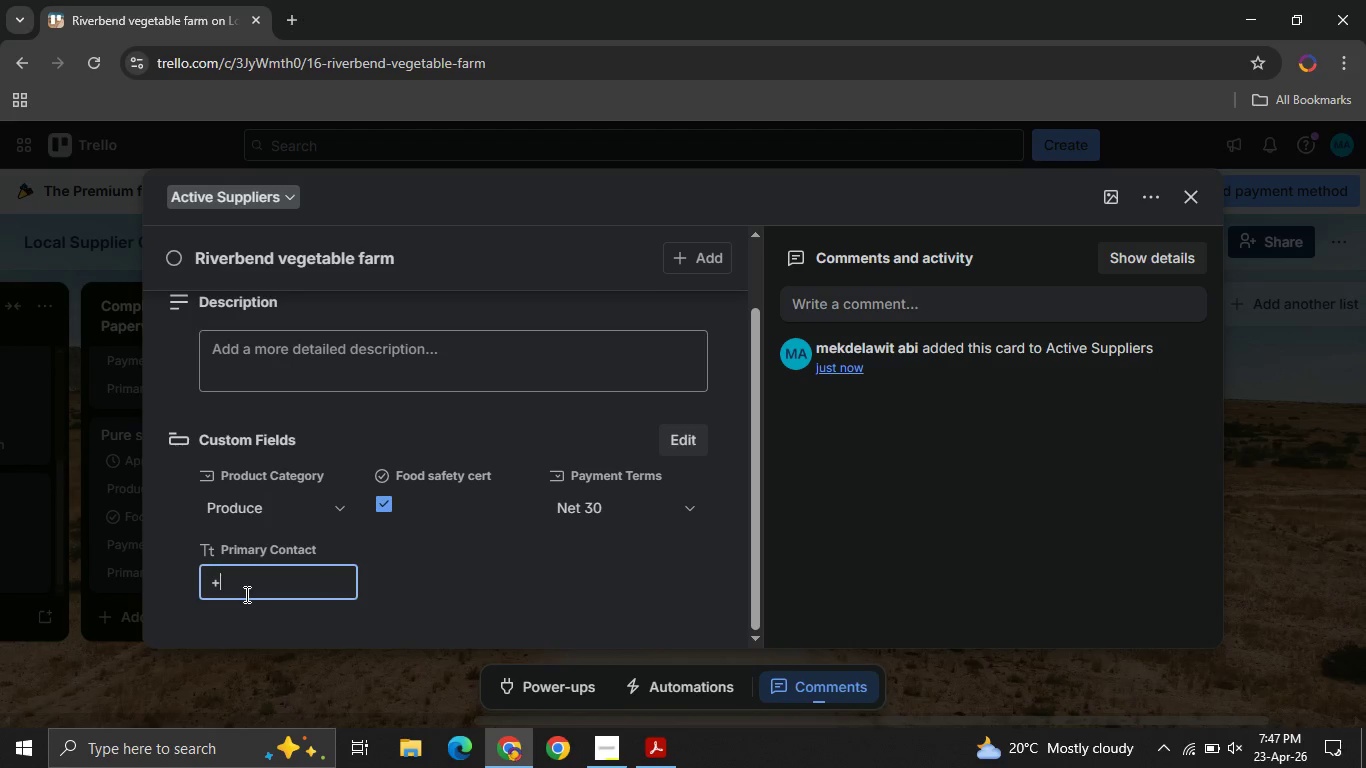 
type(+2519987972)
 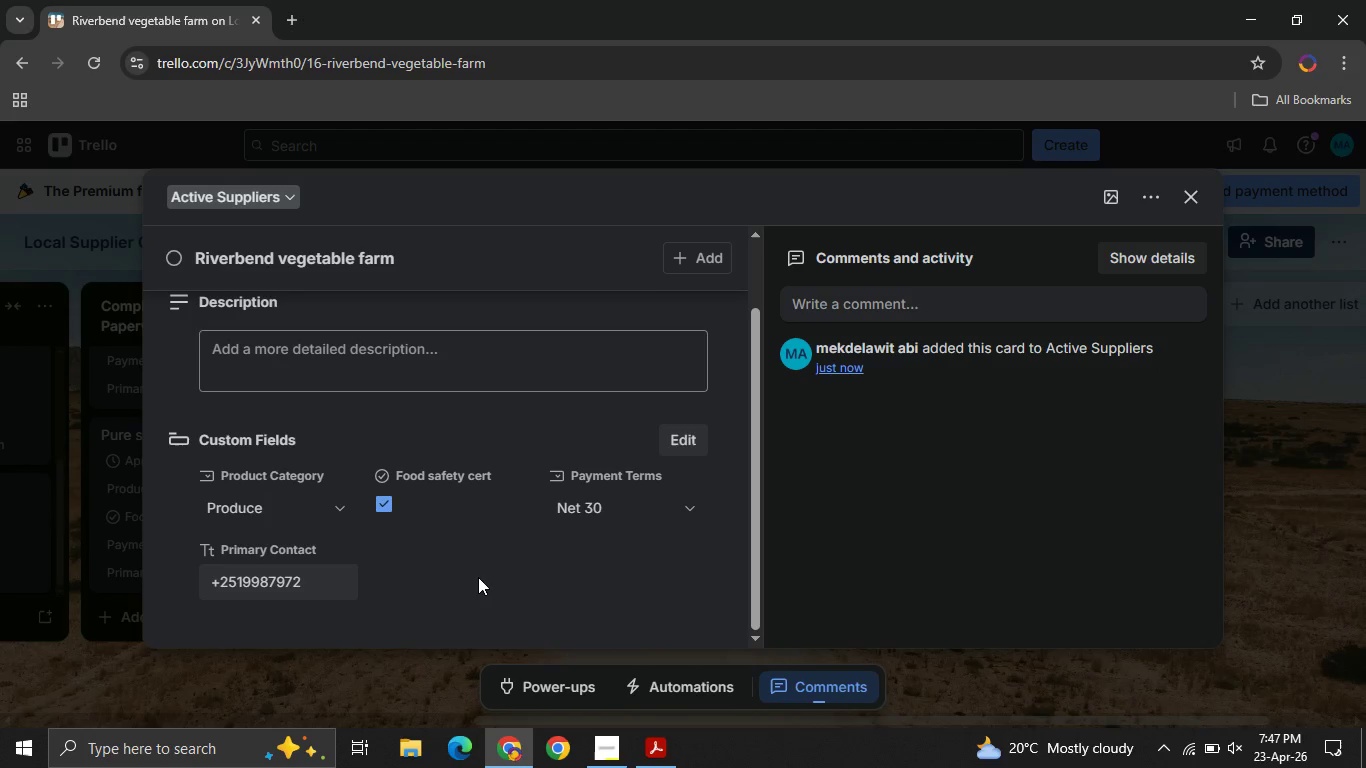 
left_click([478, 577])
 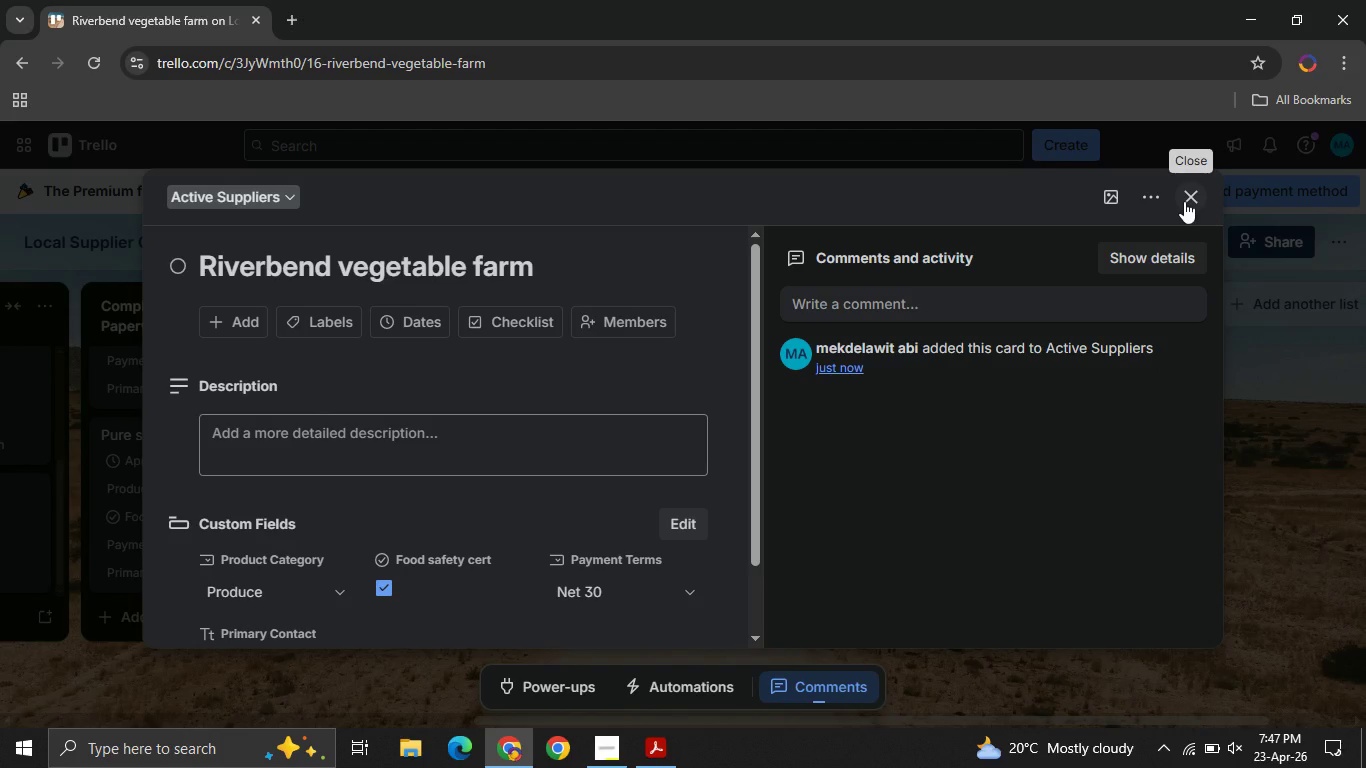 
wait(10.69)
 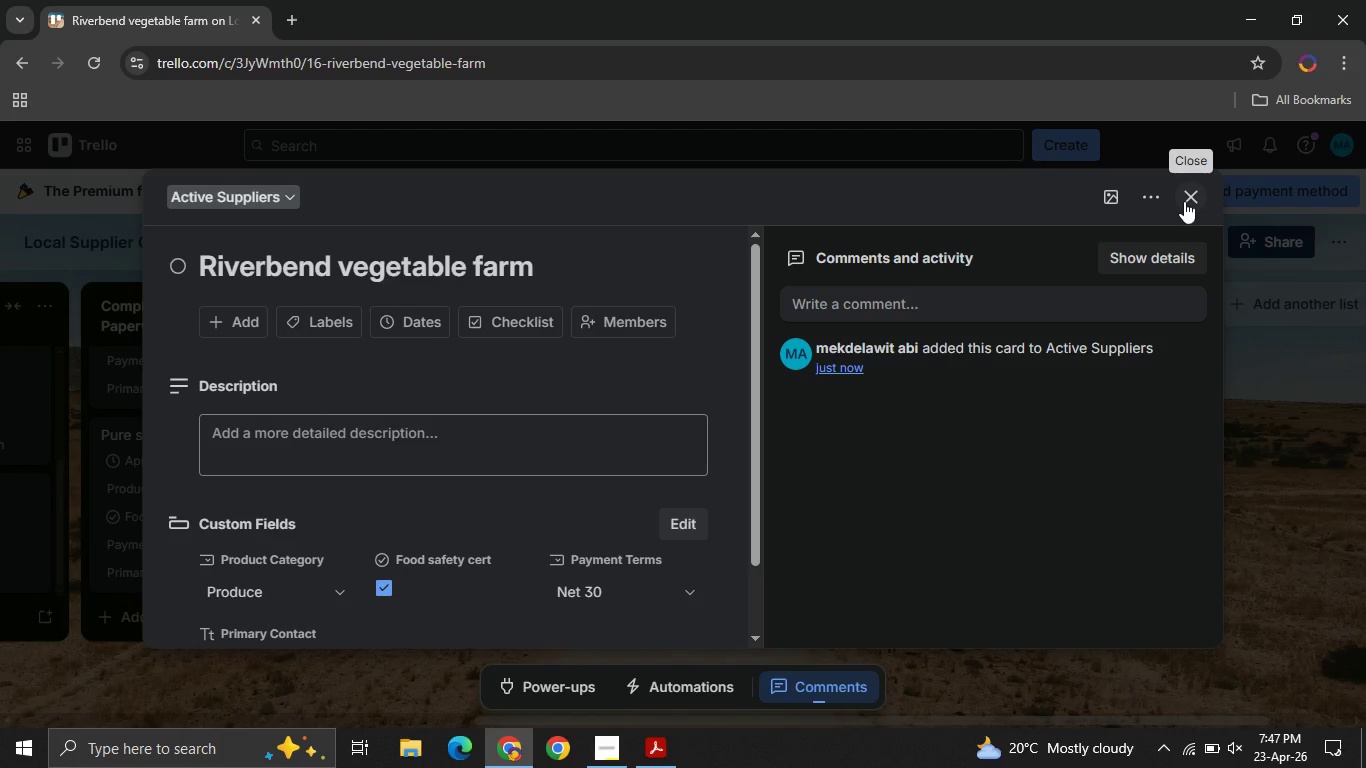 
left_click([1191, 197])
 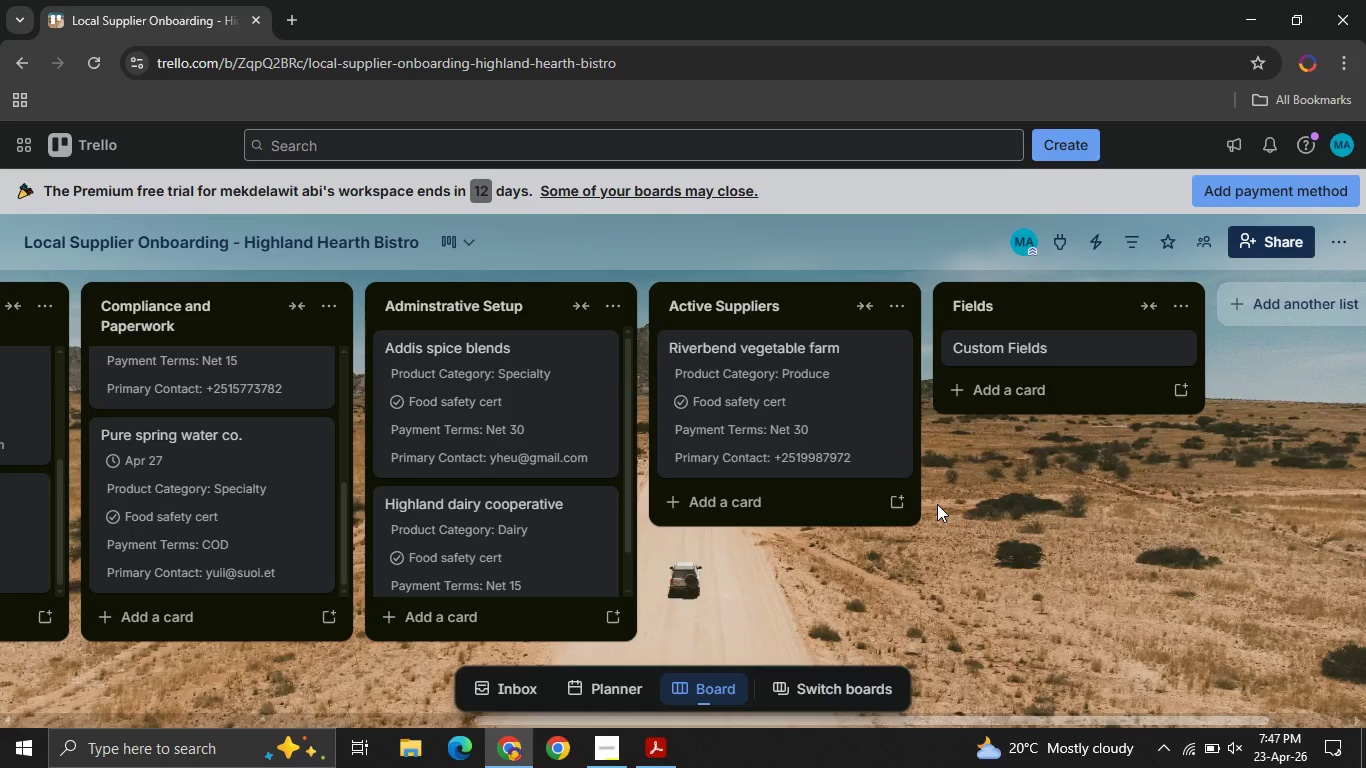 
wait(24.56)
 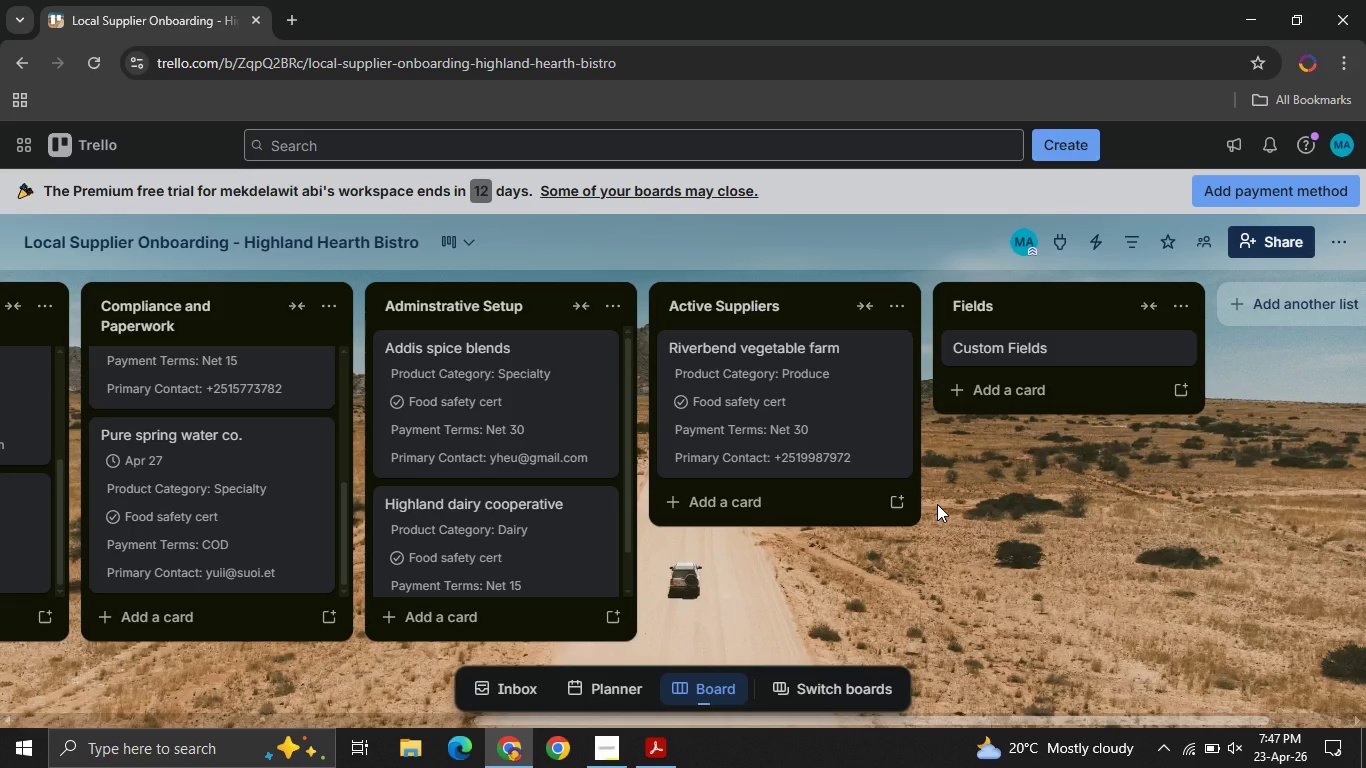 
left_click([1189, 191])
 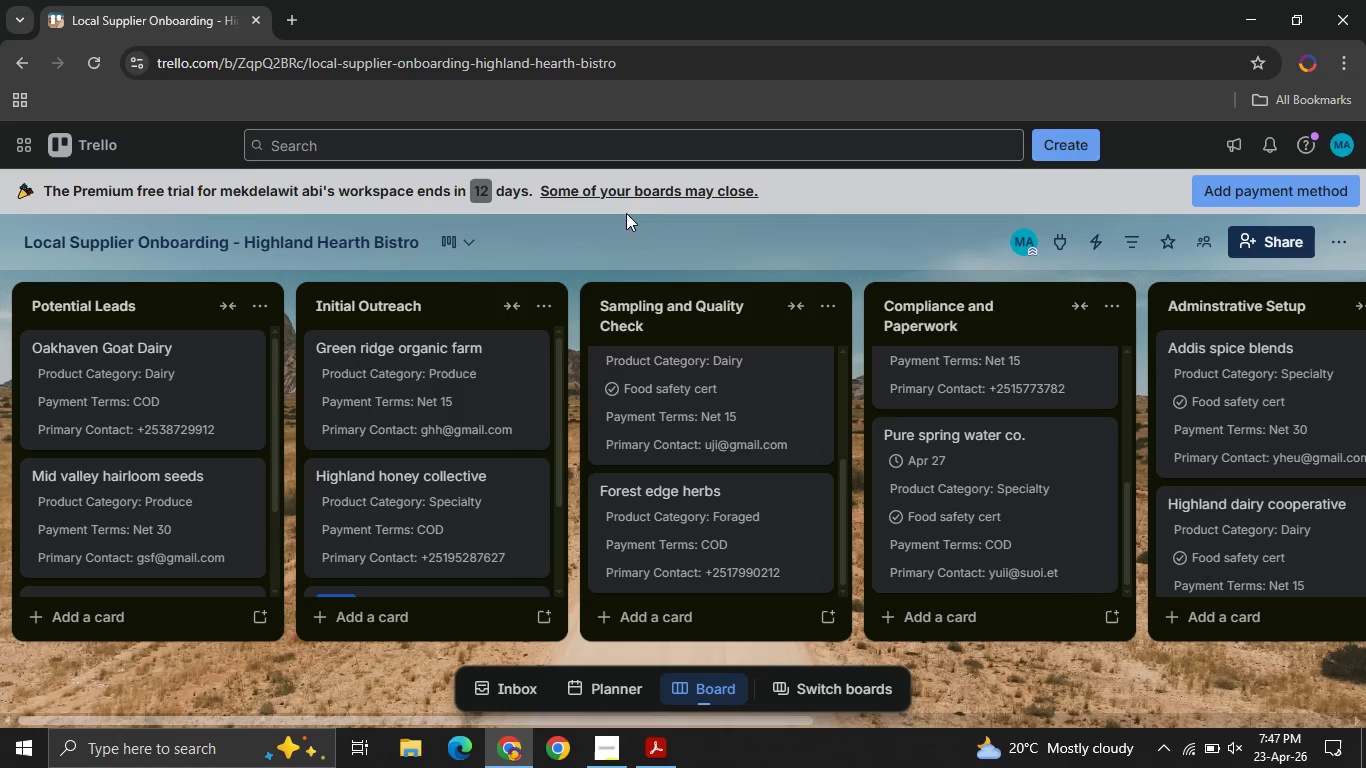 
wait(9.55)
 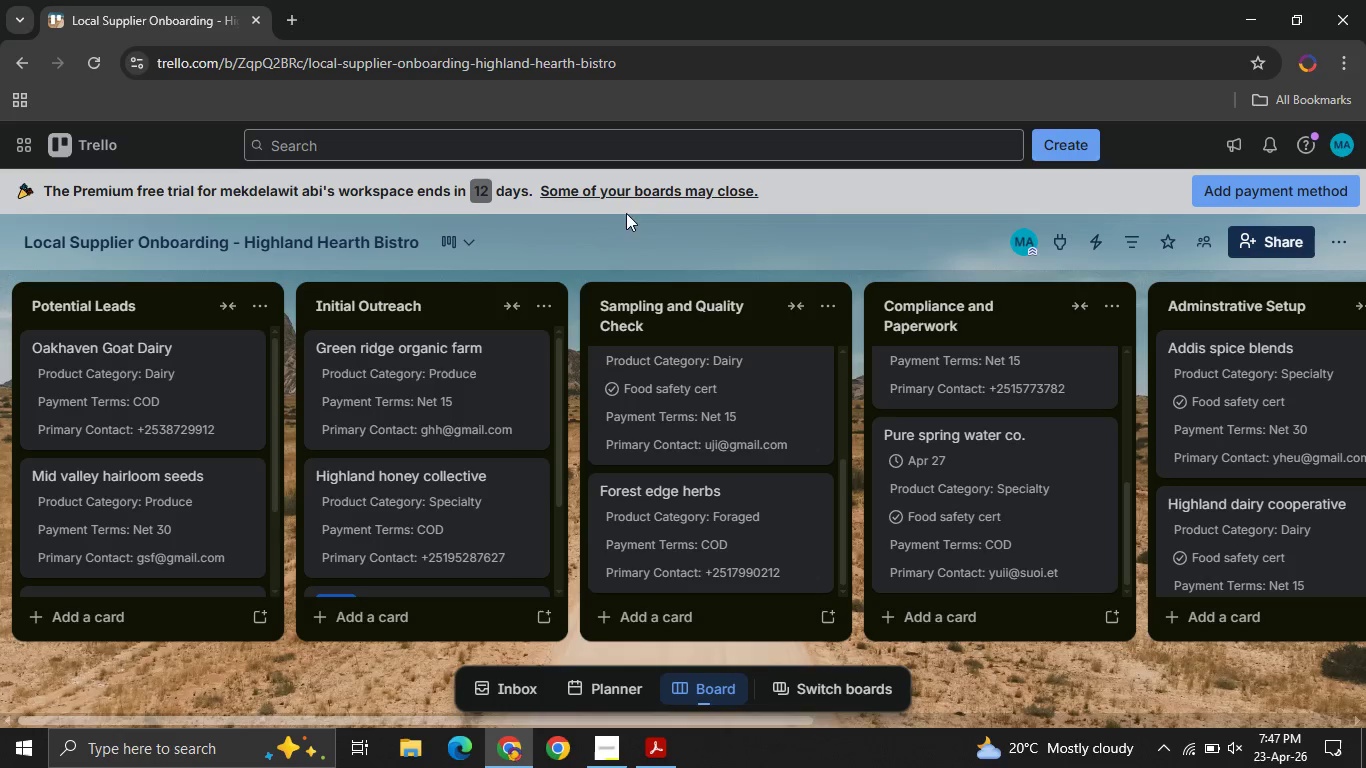 
left_click([443, 244])
 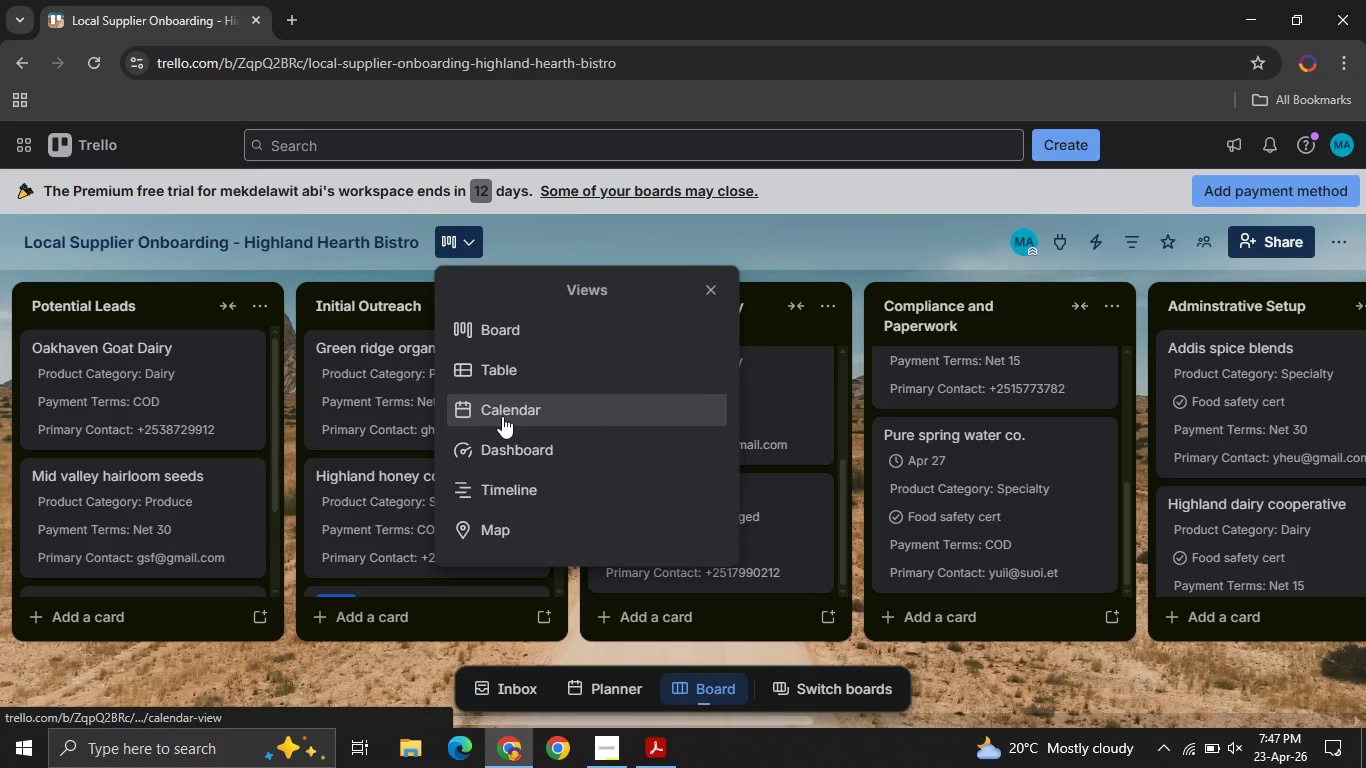 
left_click([502, 416])
 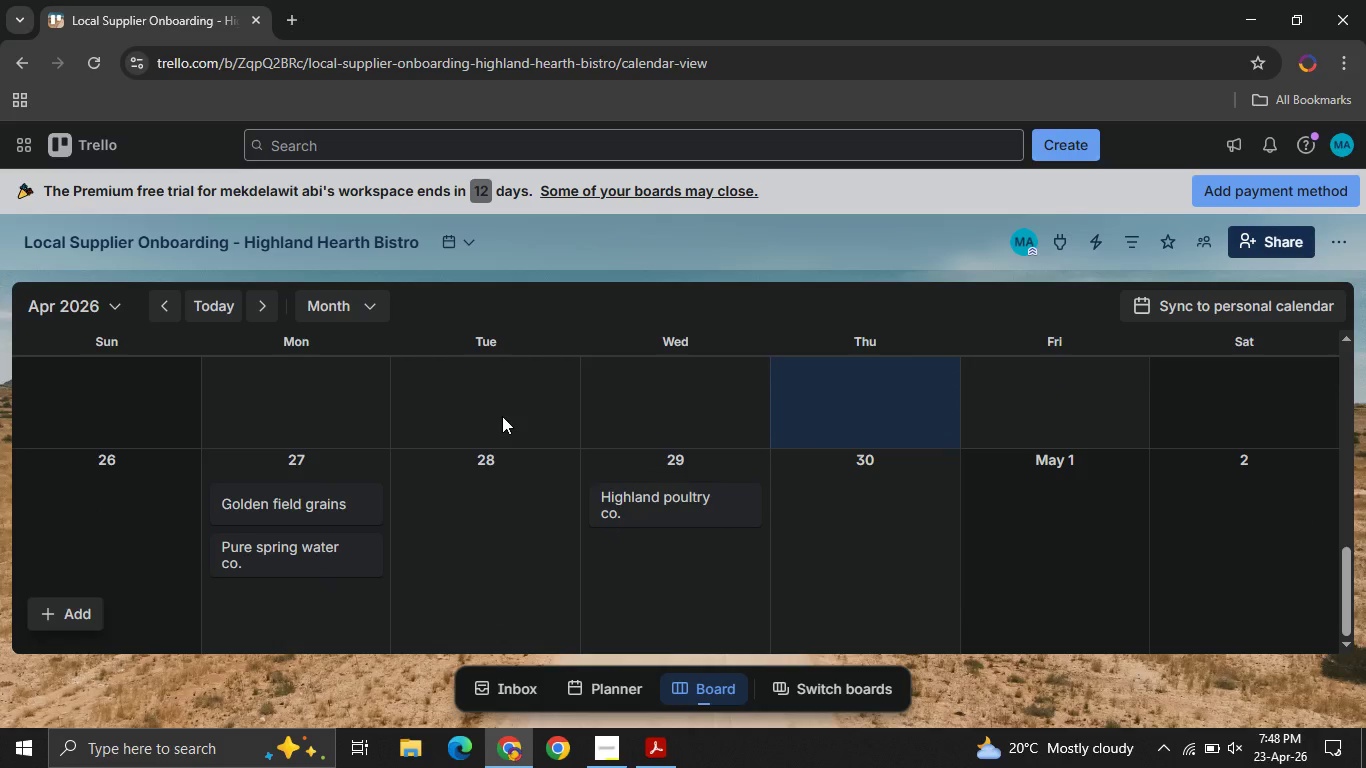 
wait(13.7)
 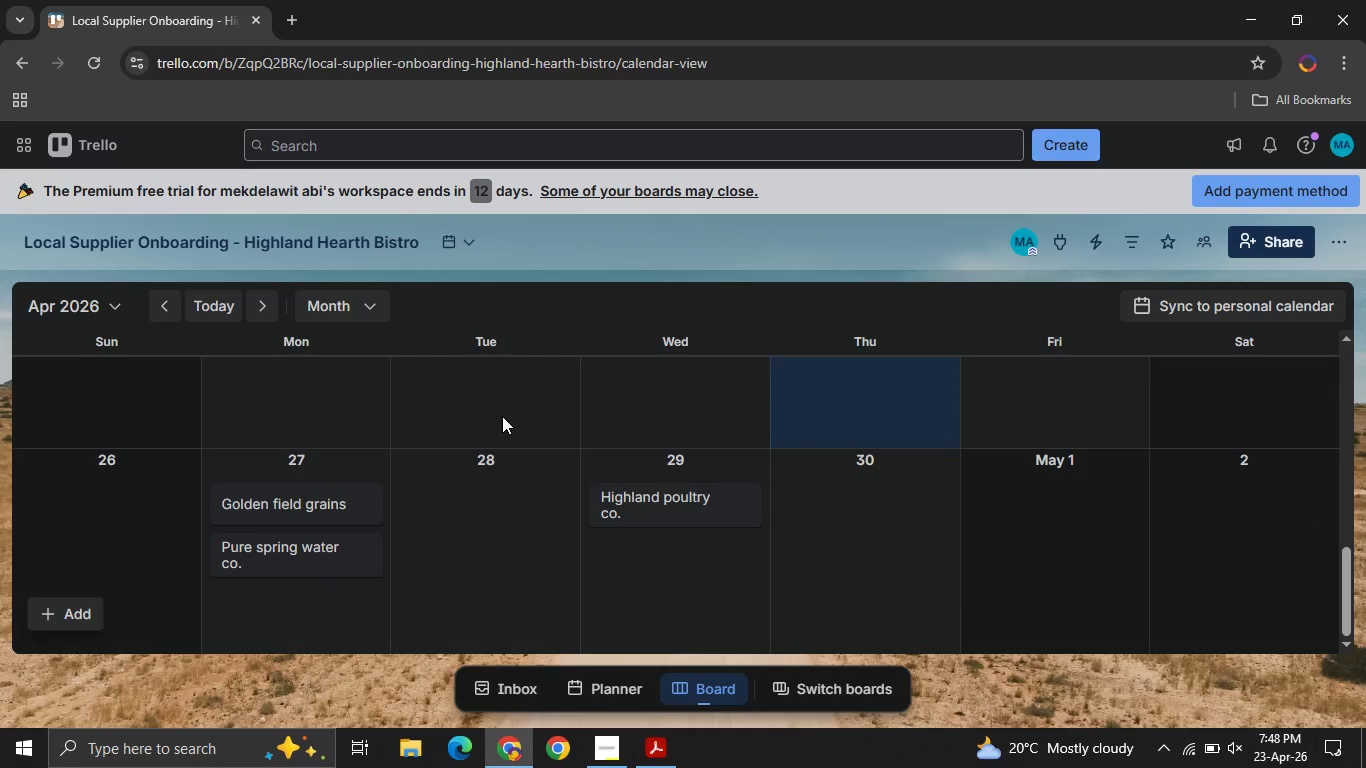 
left_click([824, 684])
 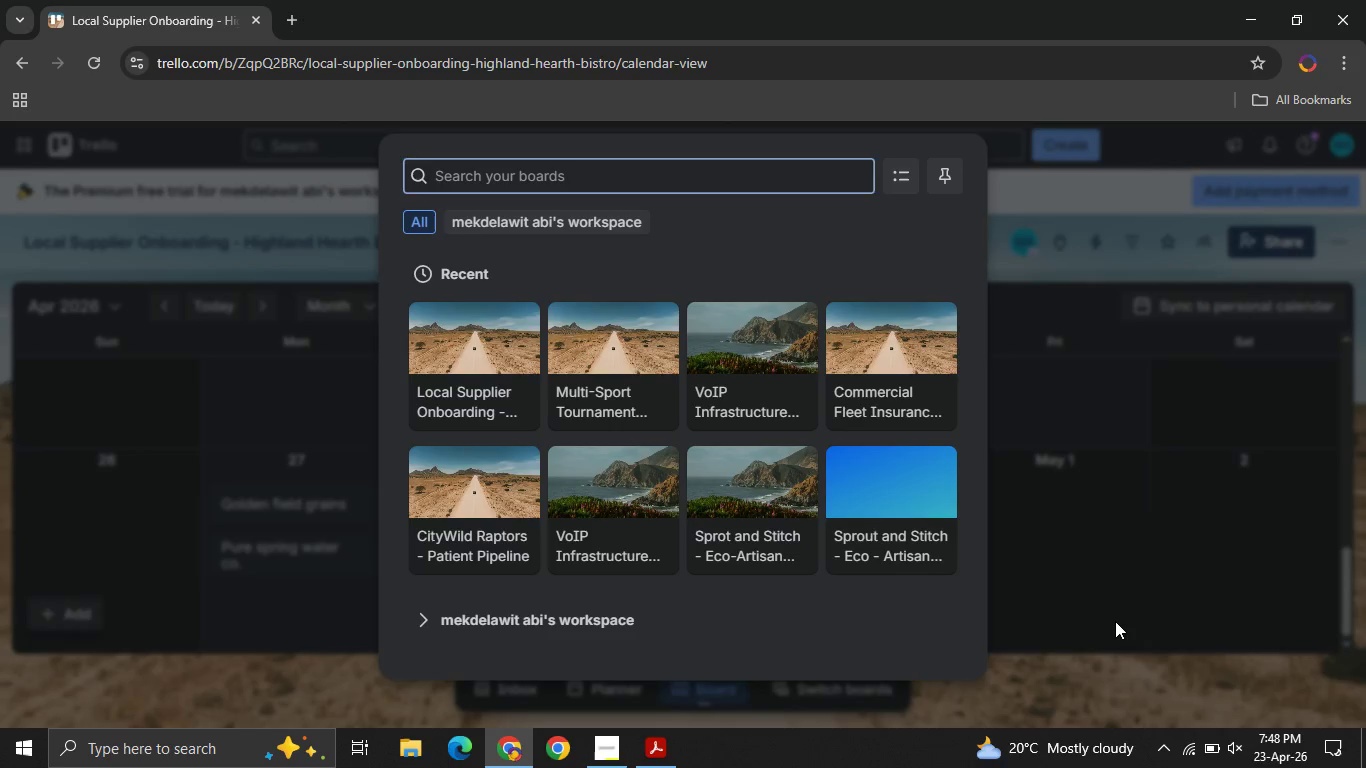 
left_click([1115, 621])
 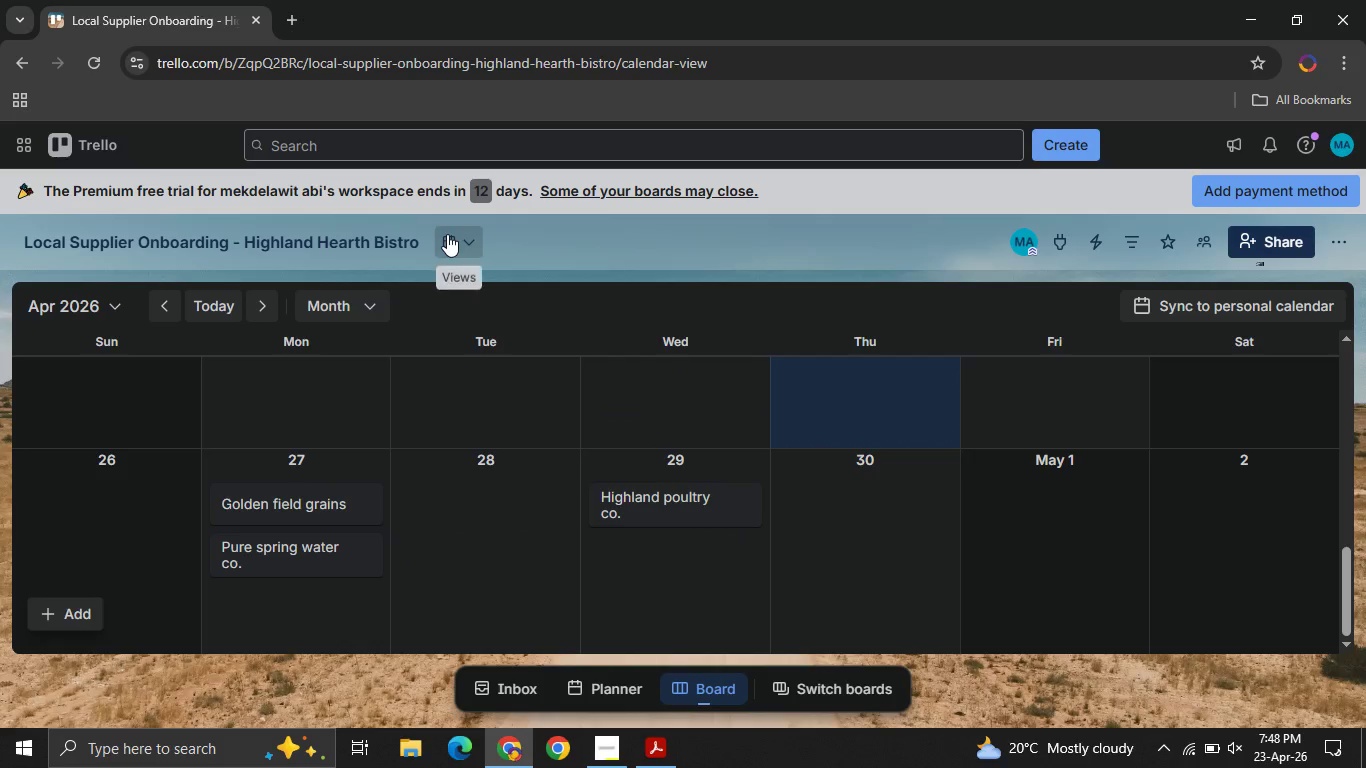 
left_click([447, 234])
 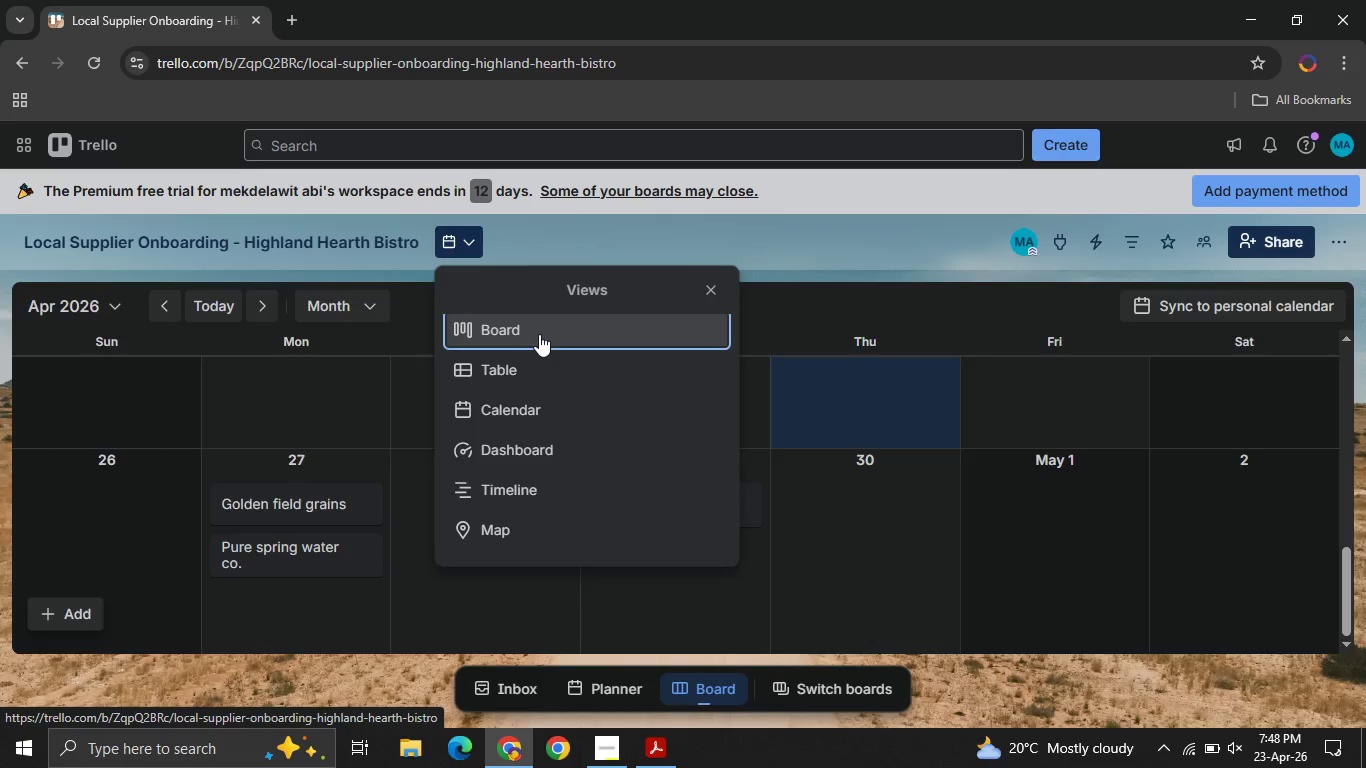 
left_click([539, 334])
 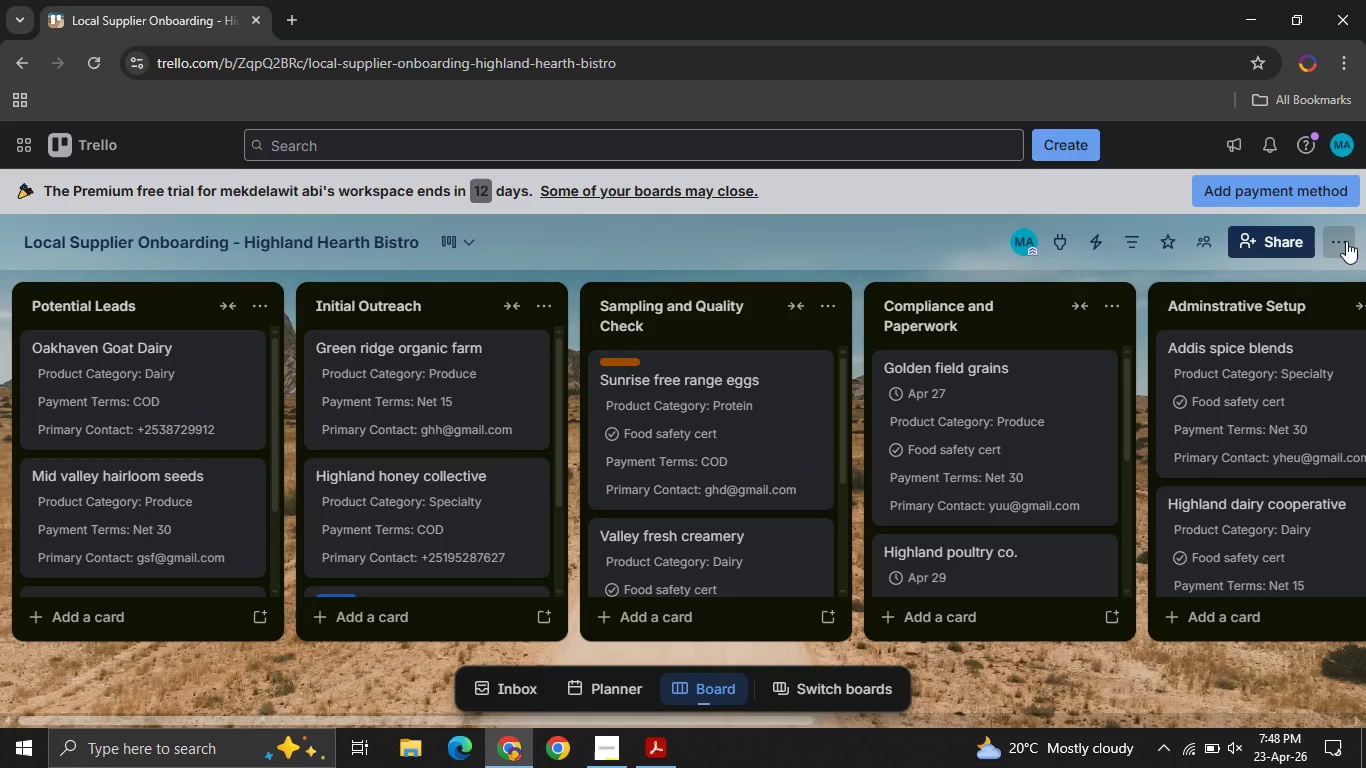 
left_click([1346, 241])
 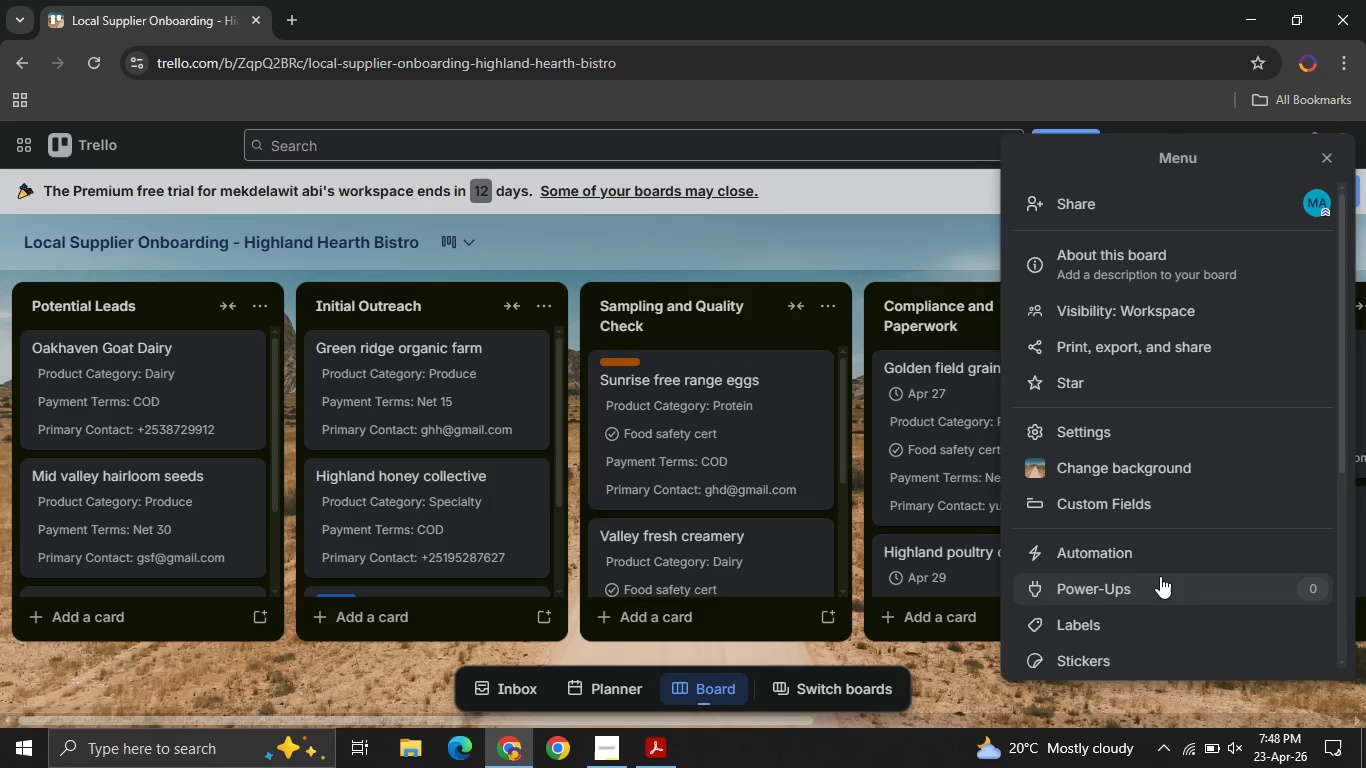 
mouse_move([1136, 557])
 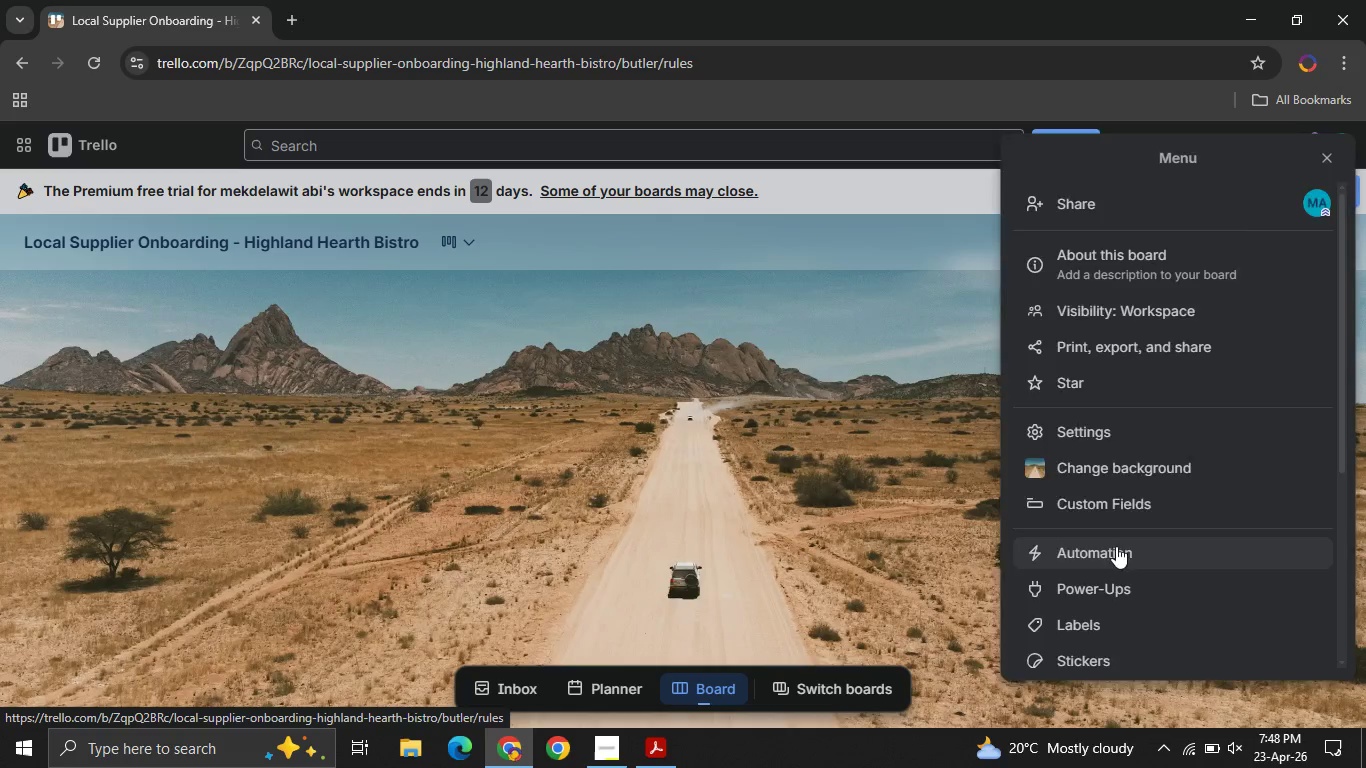 
left_click([1116, 546])
 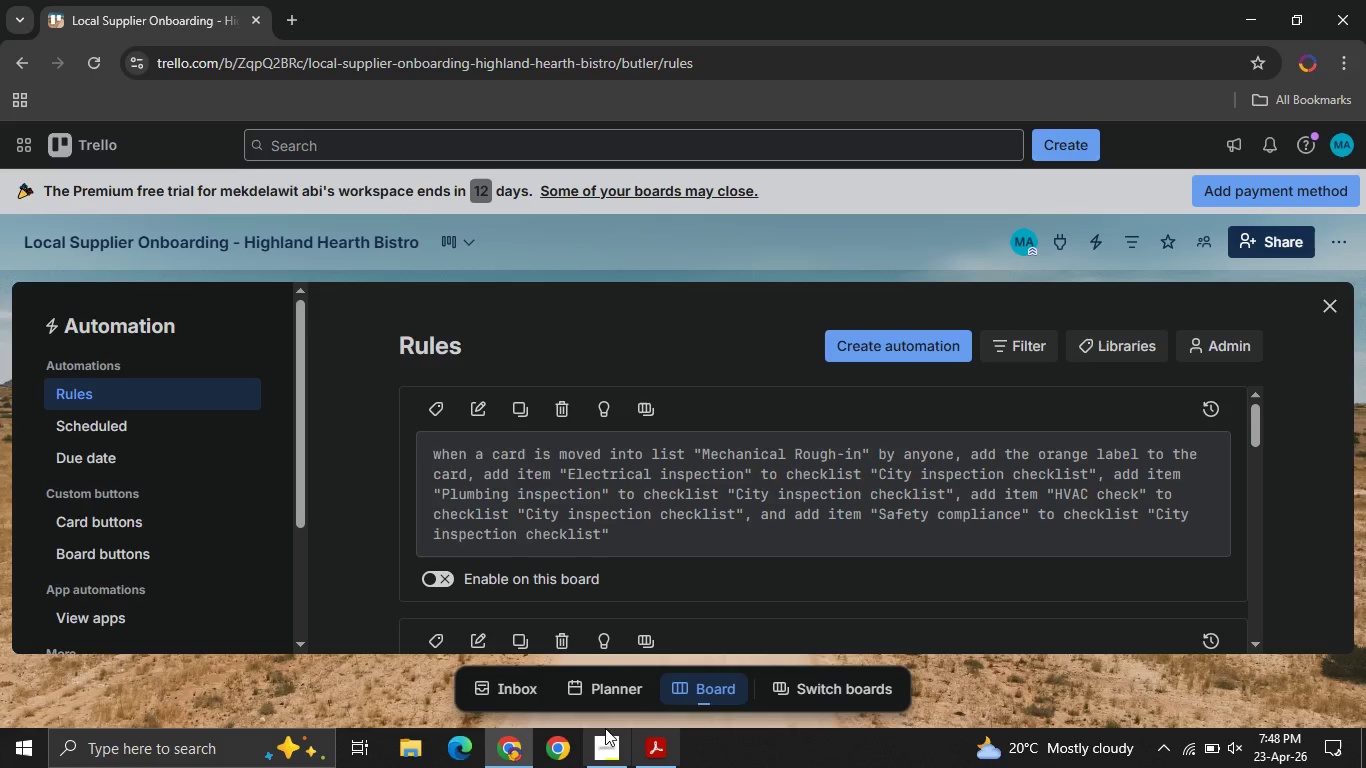 
wait(8.0)
 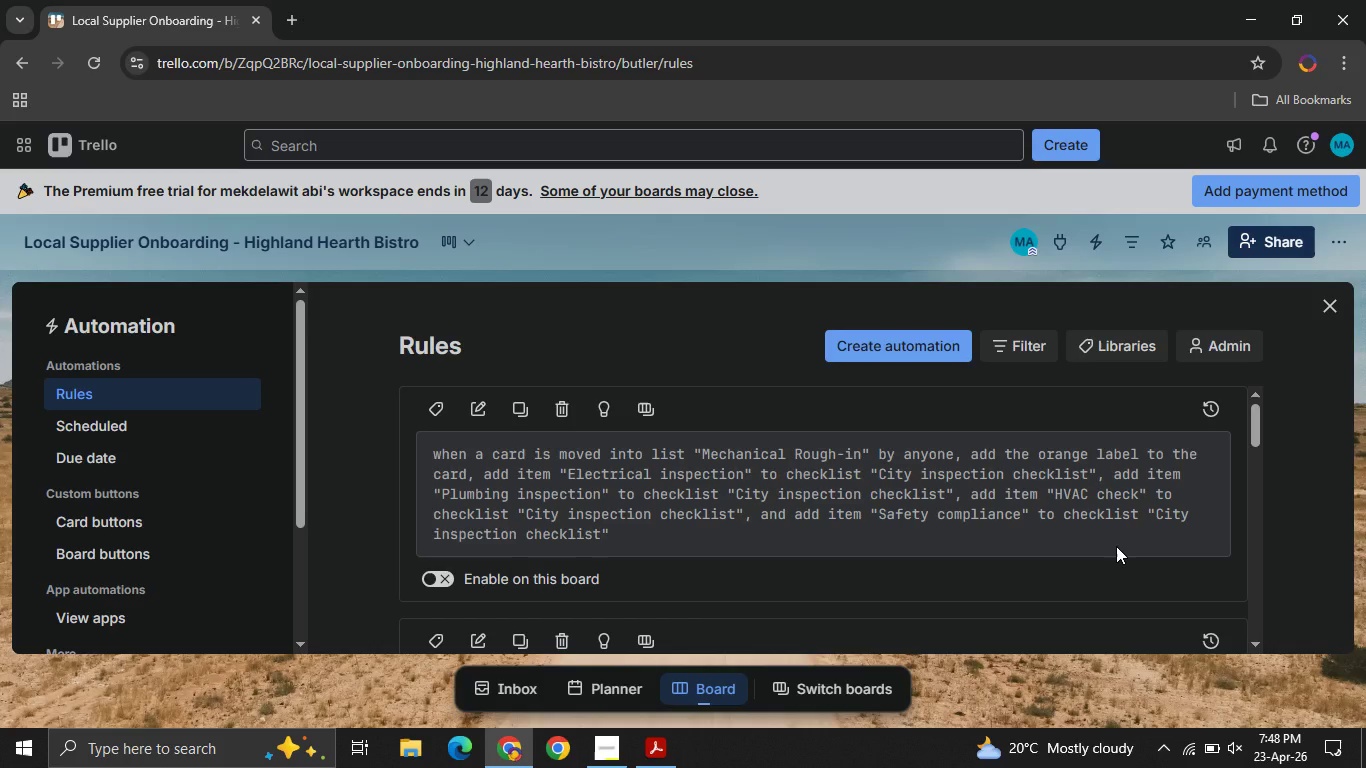 
left_click([865, 357])
 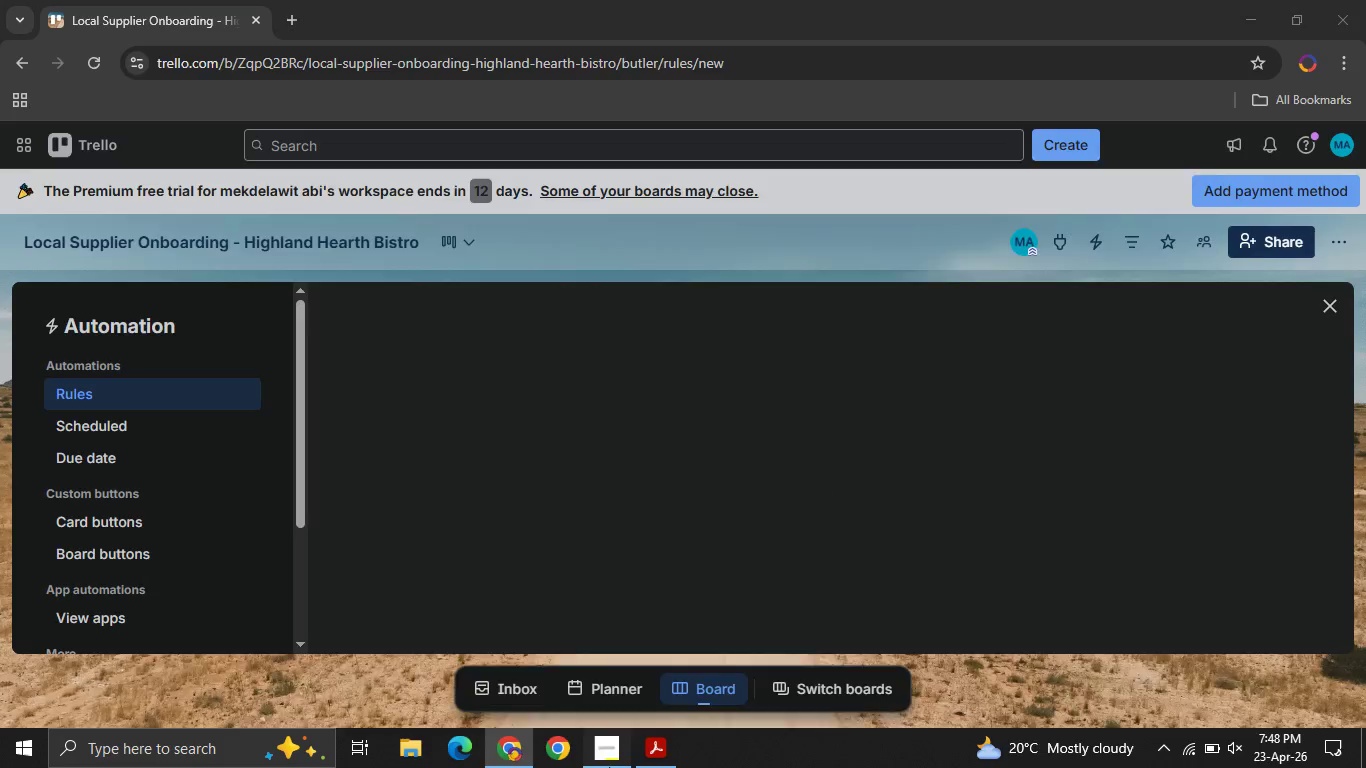 
left_click([609, 767])